 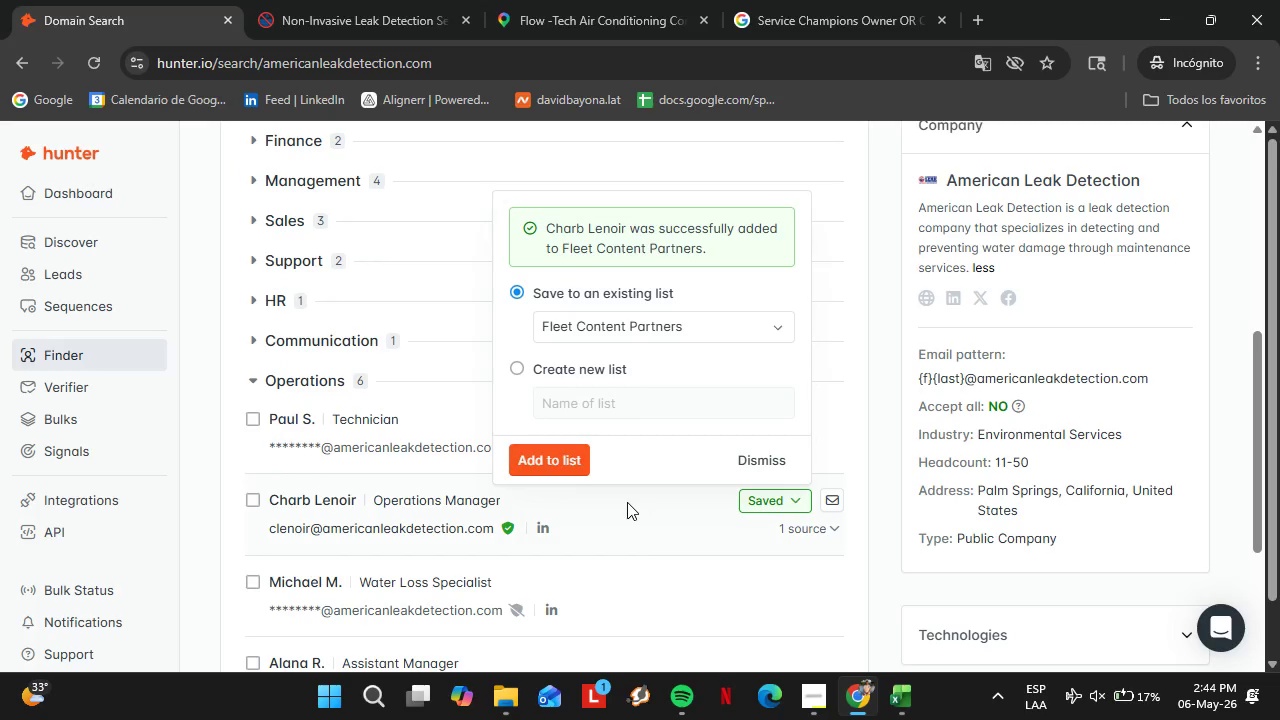 
left_click([771, 470])
 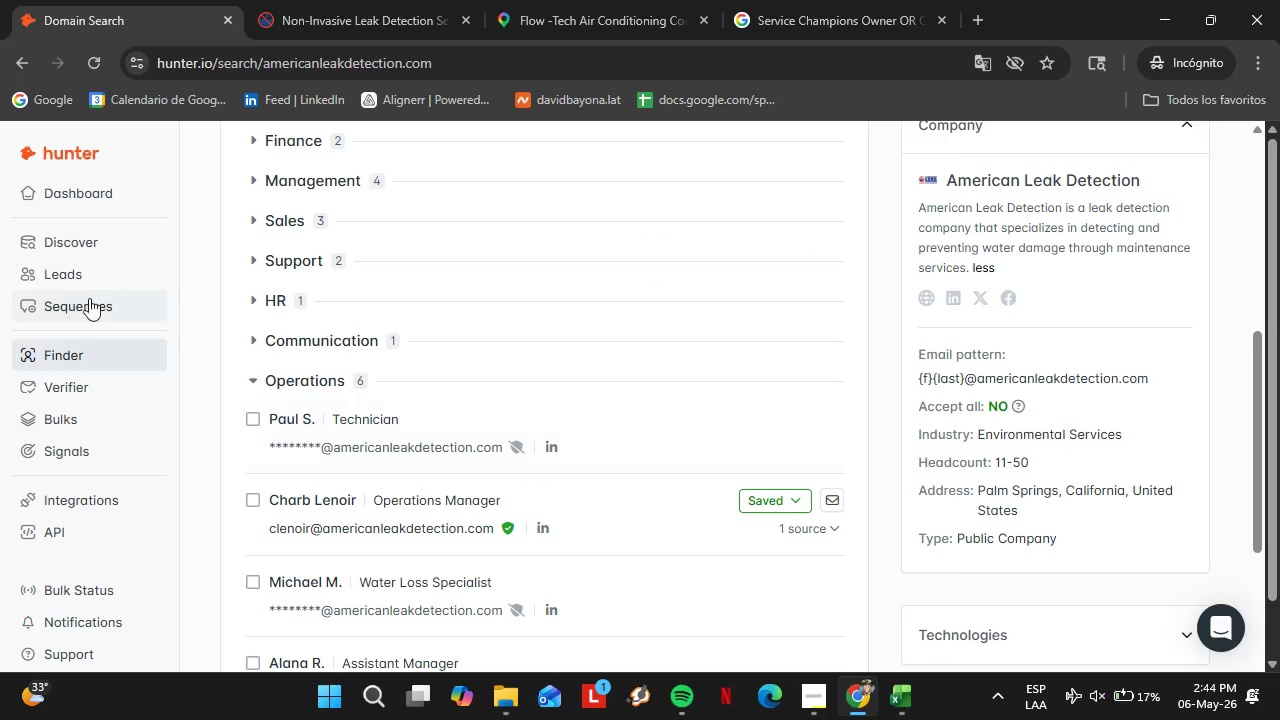 
left_click([86, 276])
 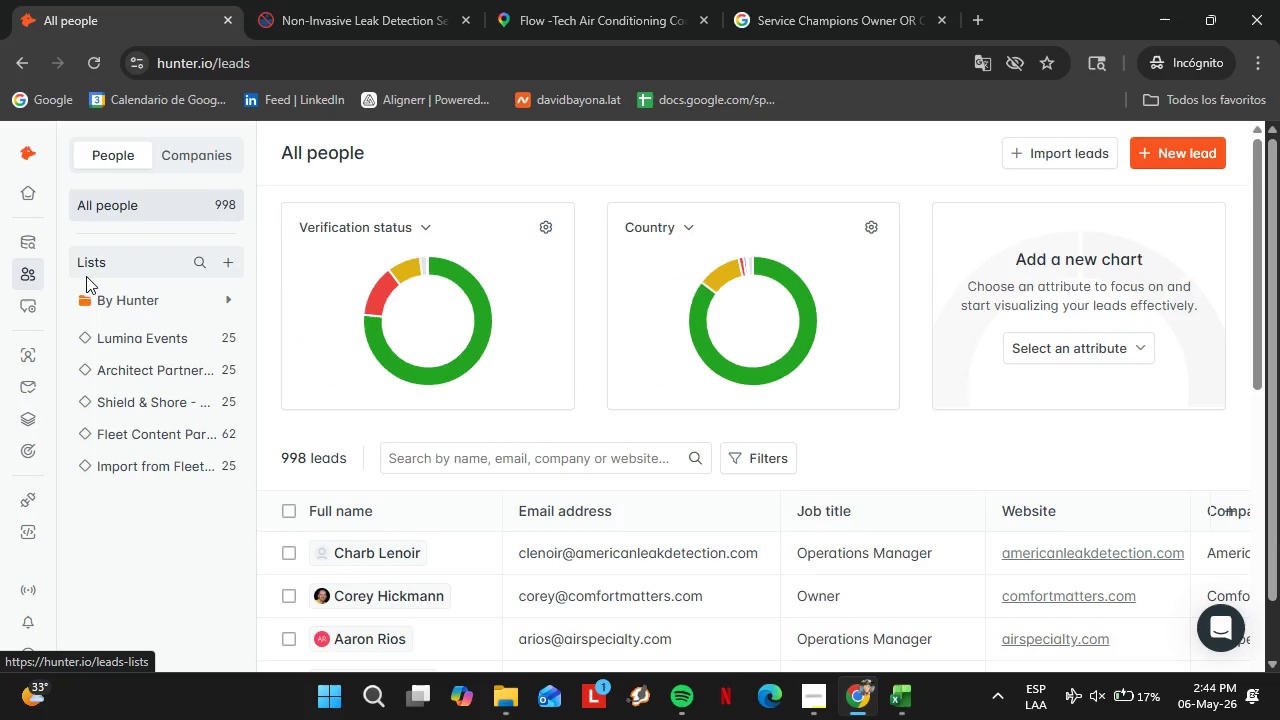 
wait(18.69)
 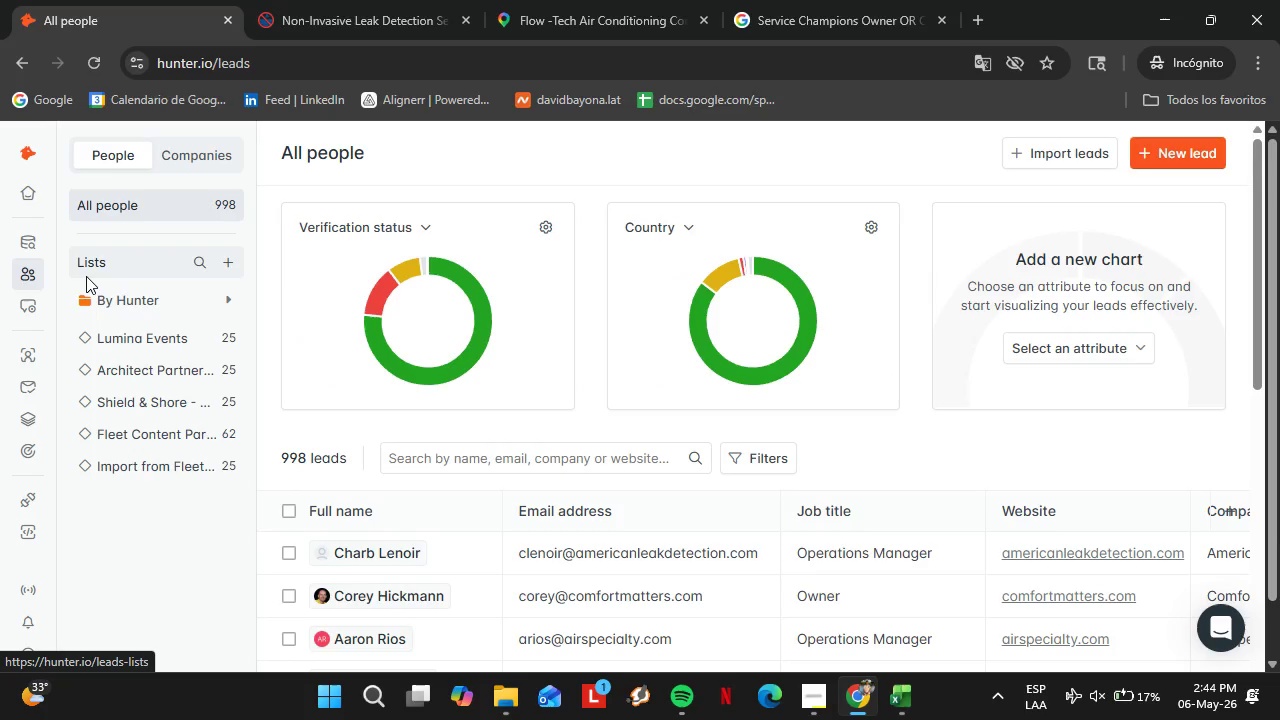 
left_click([175, 446])
 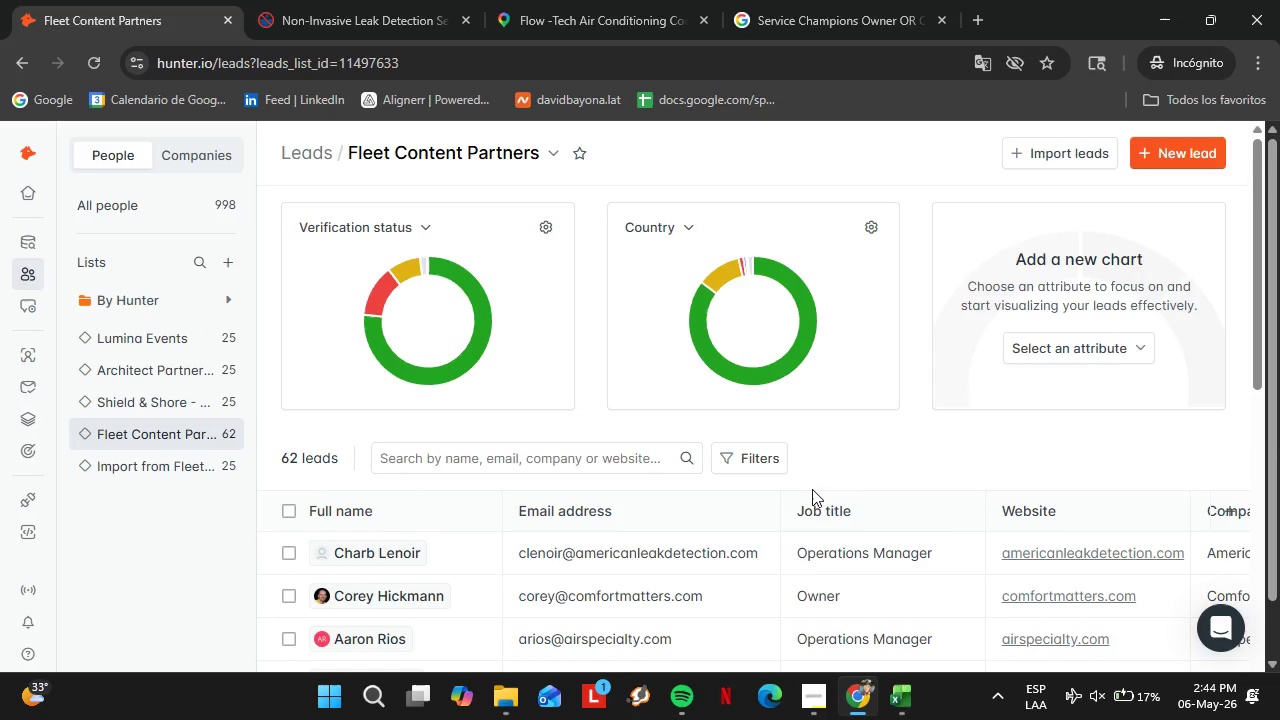 
wait(5.3)
 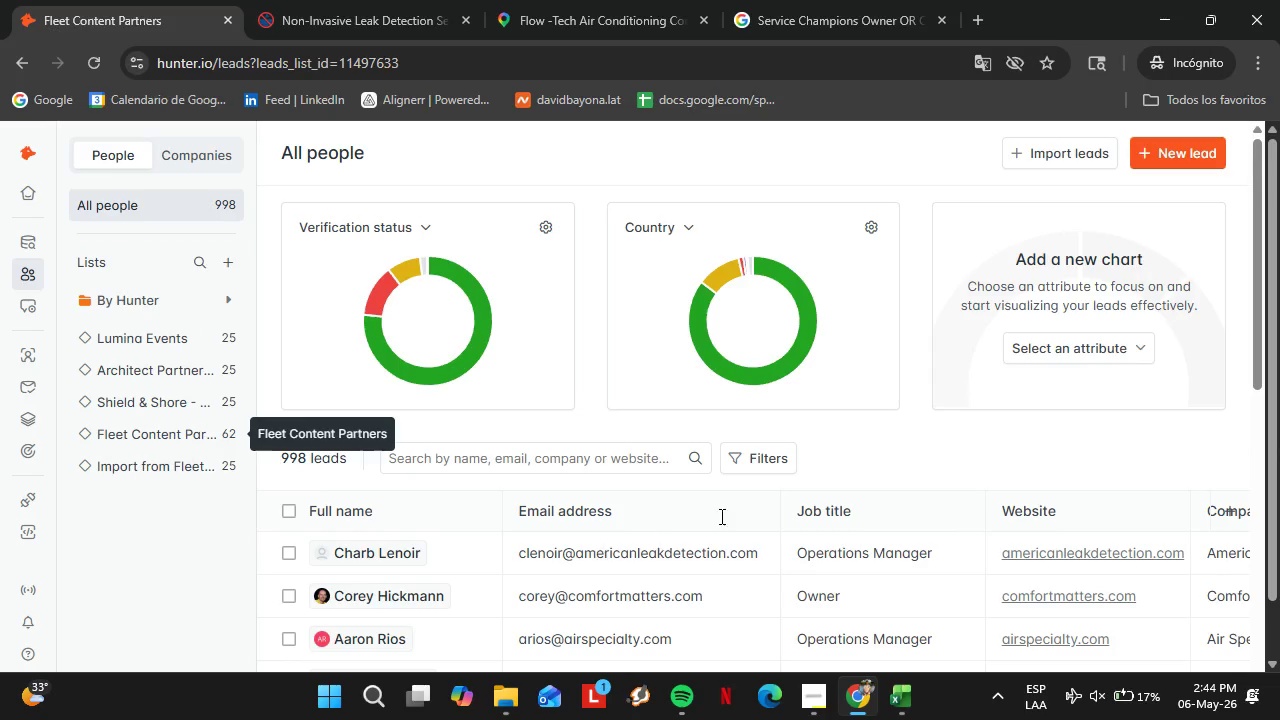 
scroll: coordinate [697, 505], scroll_direction: down, amount: 14.0
 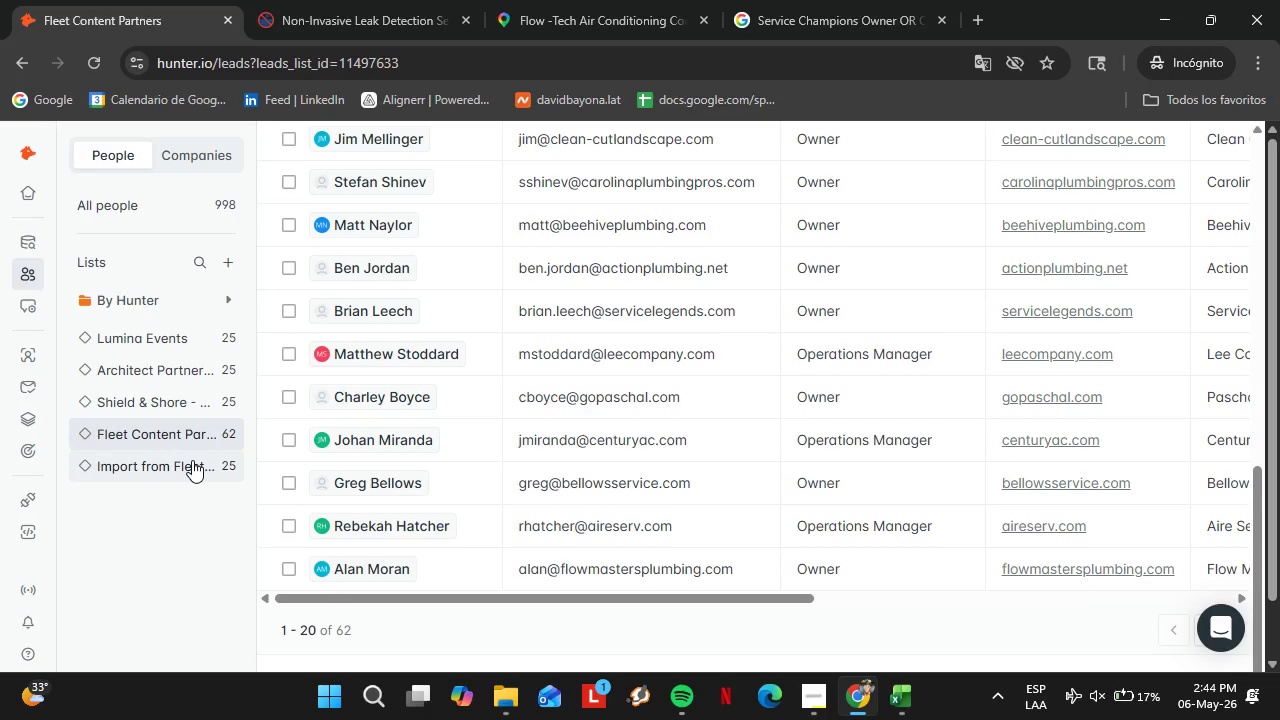 
wait(5.44)
 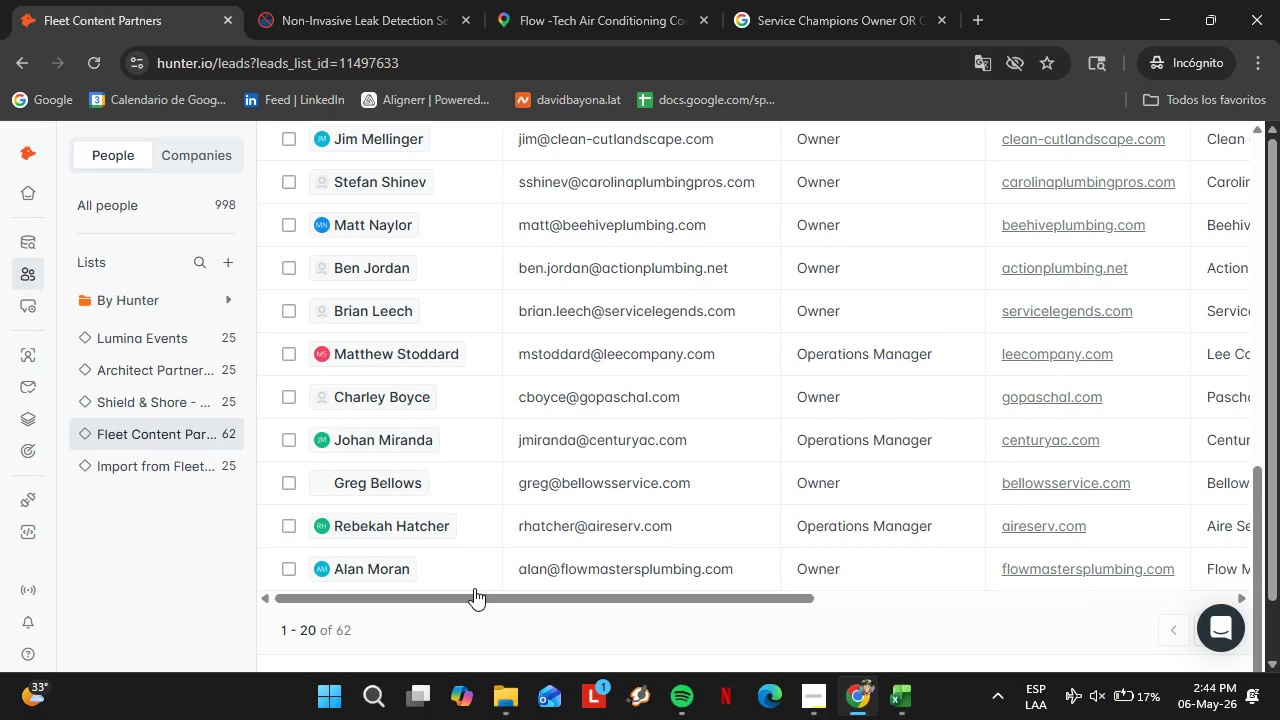 
left_click_drag(start_coordinate=[511, 603], to_coordinate=[1020, 619])
 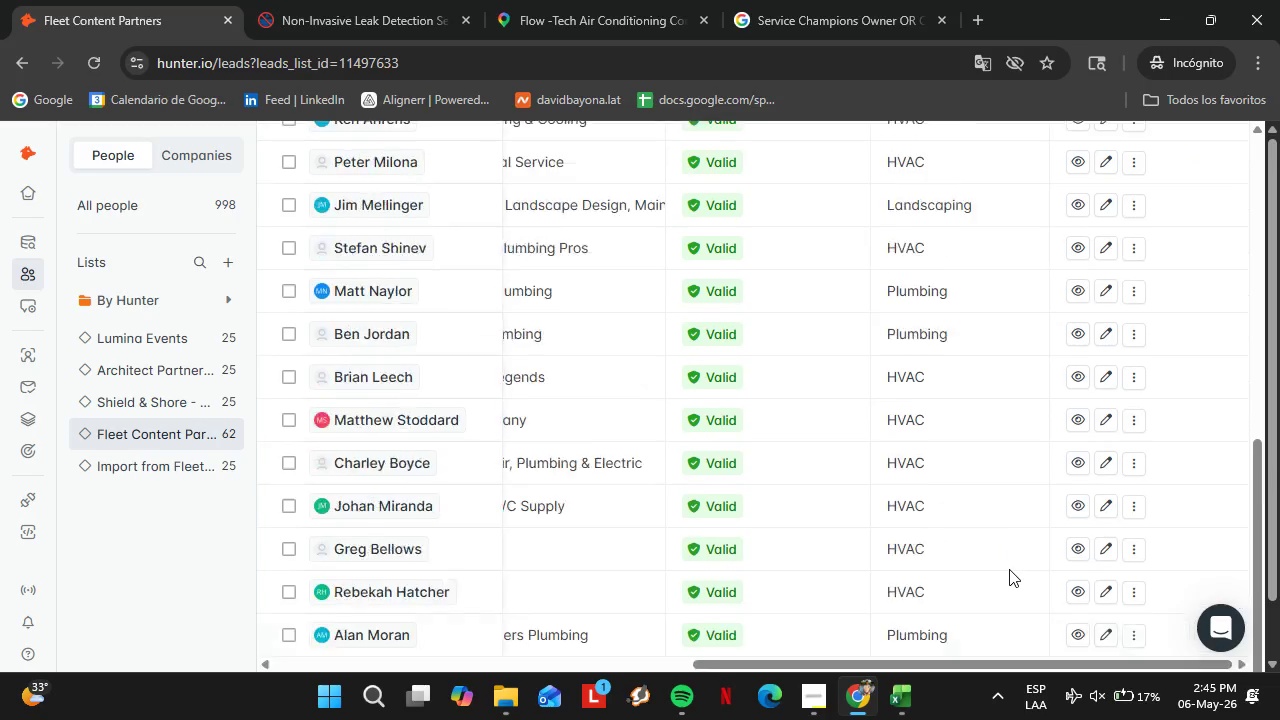 
scroll: coordinate [1005, 561], scroll_direction: up, amount: 7.0
 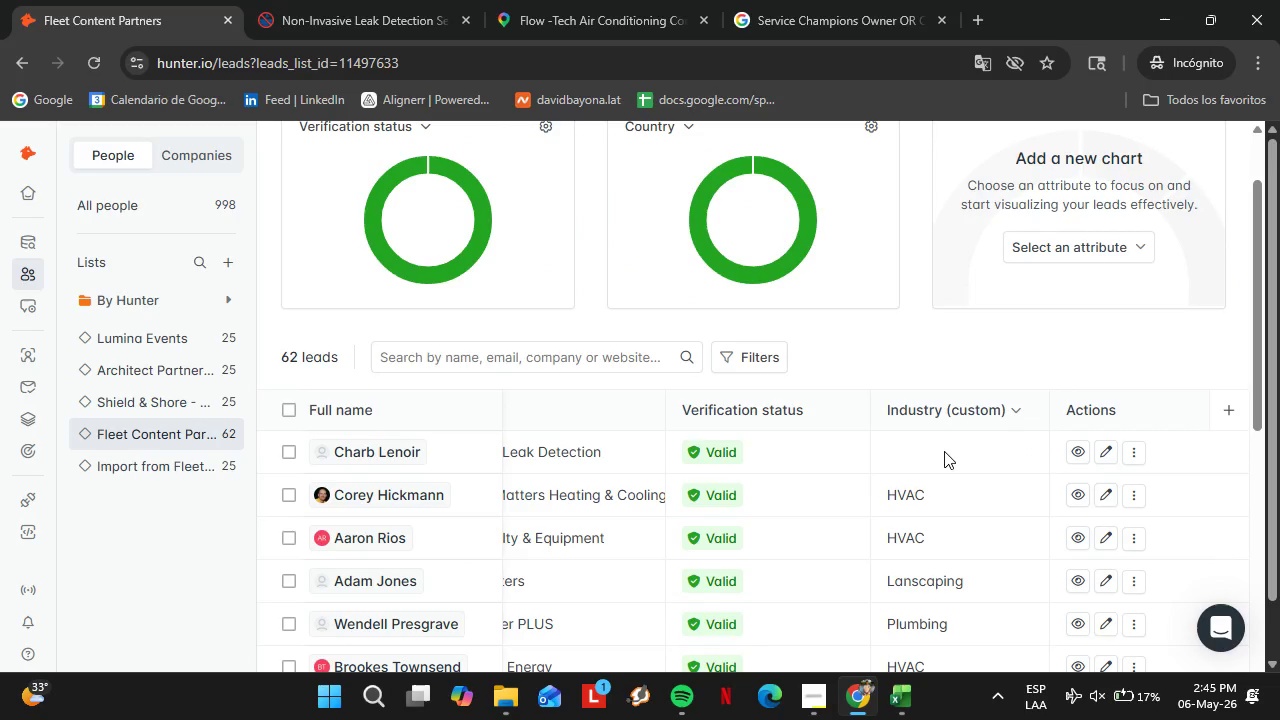 
double_click([944, 451])
 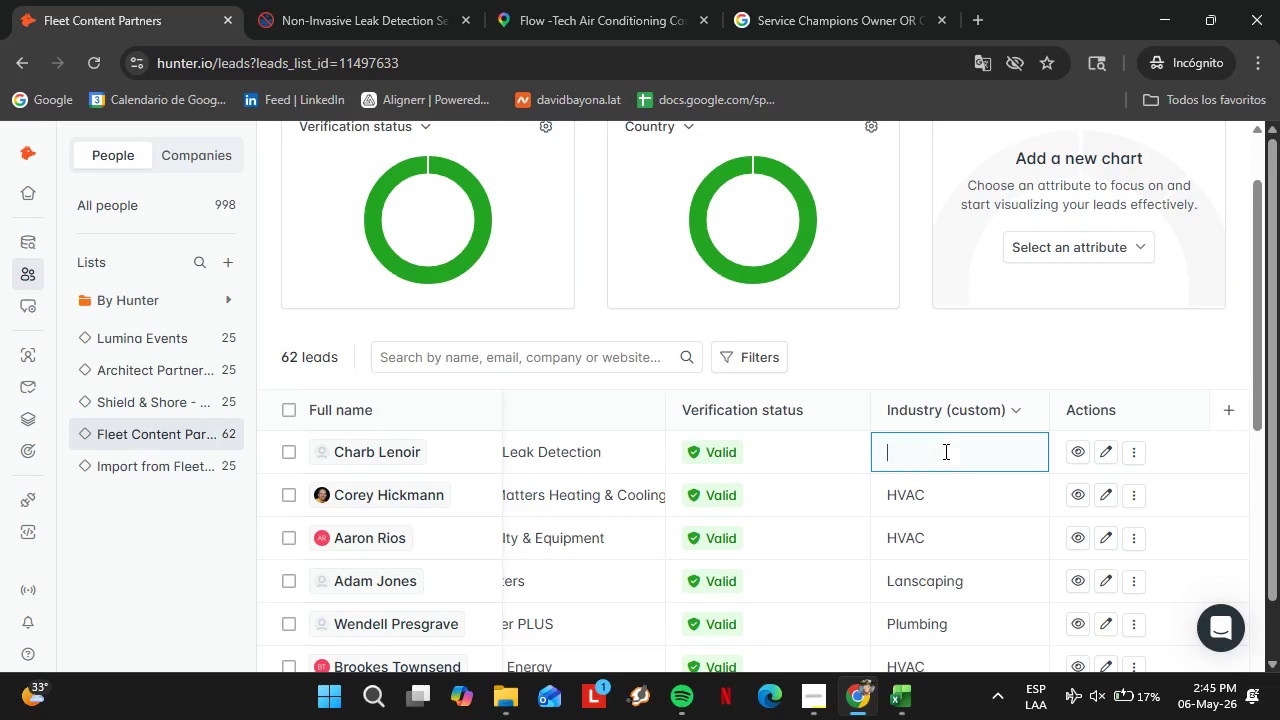 
triple_click([944, 451])
 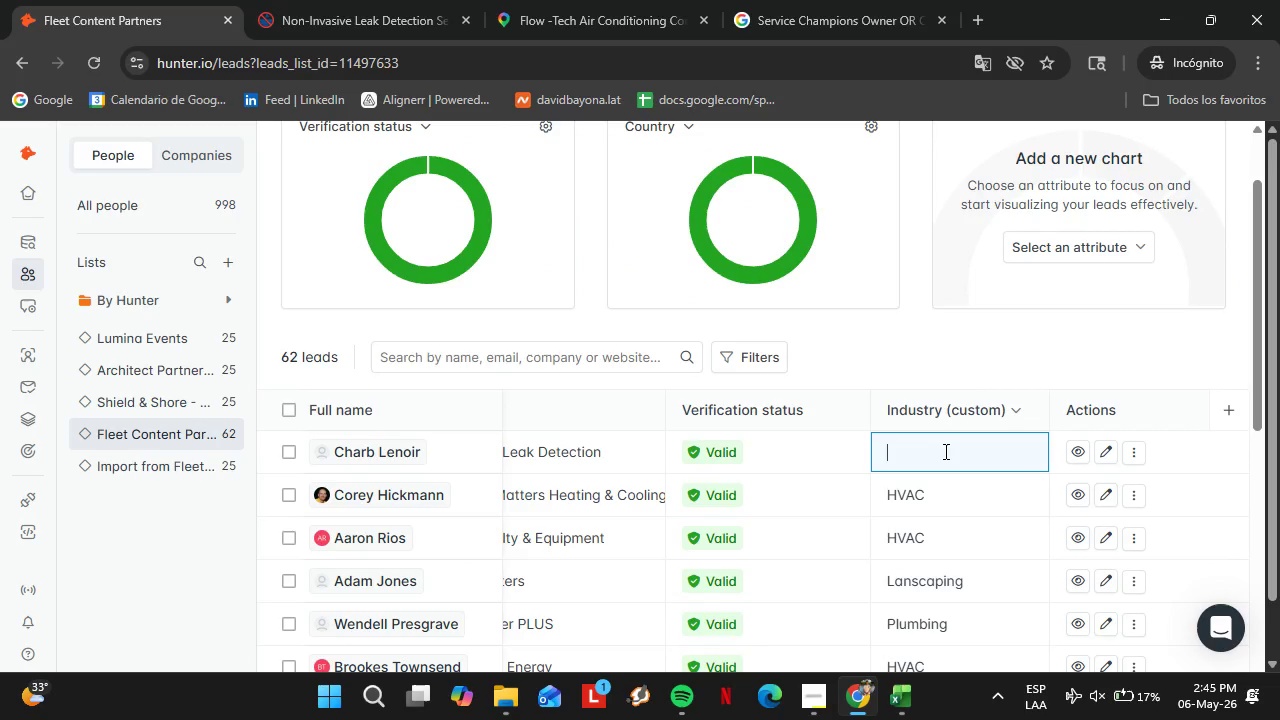 
type(OP)
key(Backspace)
type(lumbing)
 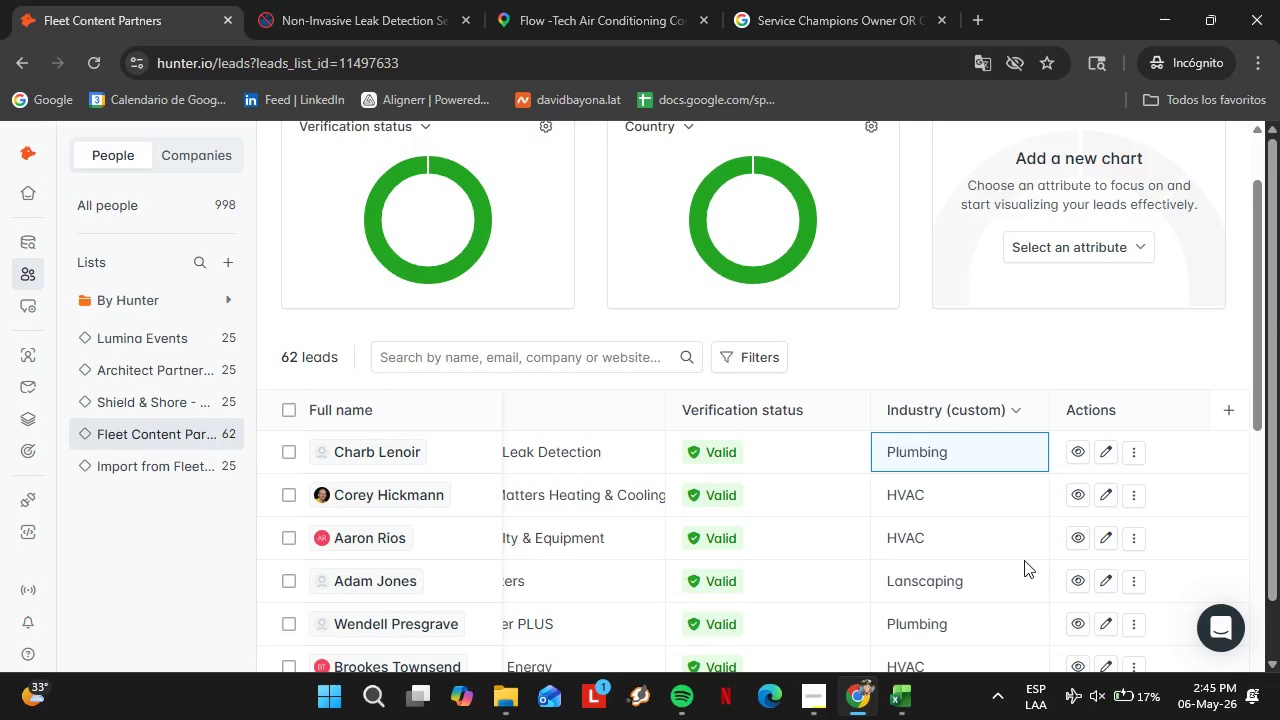 
scroll: coordinate [774, 572], scroll_direction: down, amount: 10.0
 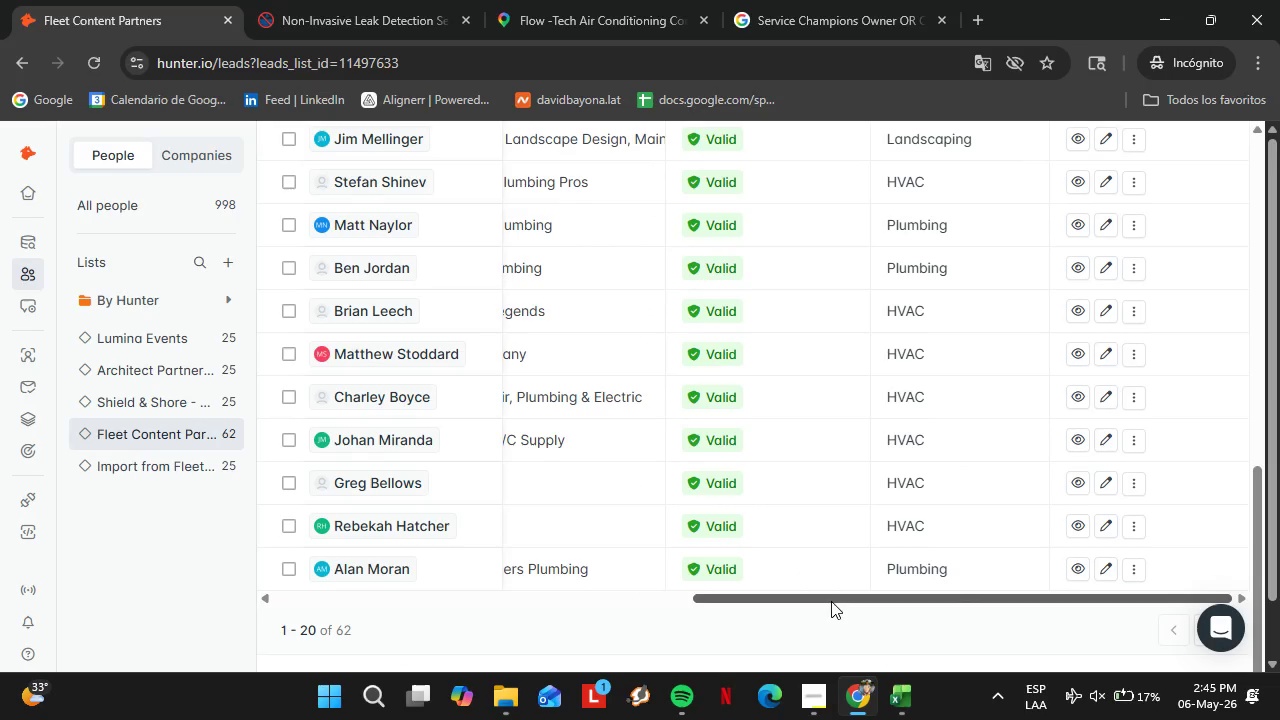 
left_click_drag(start_coordinate=[825, 601], to_coordinate=[339, 598])
 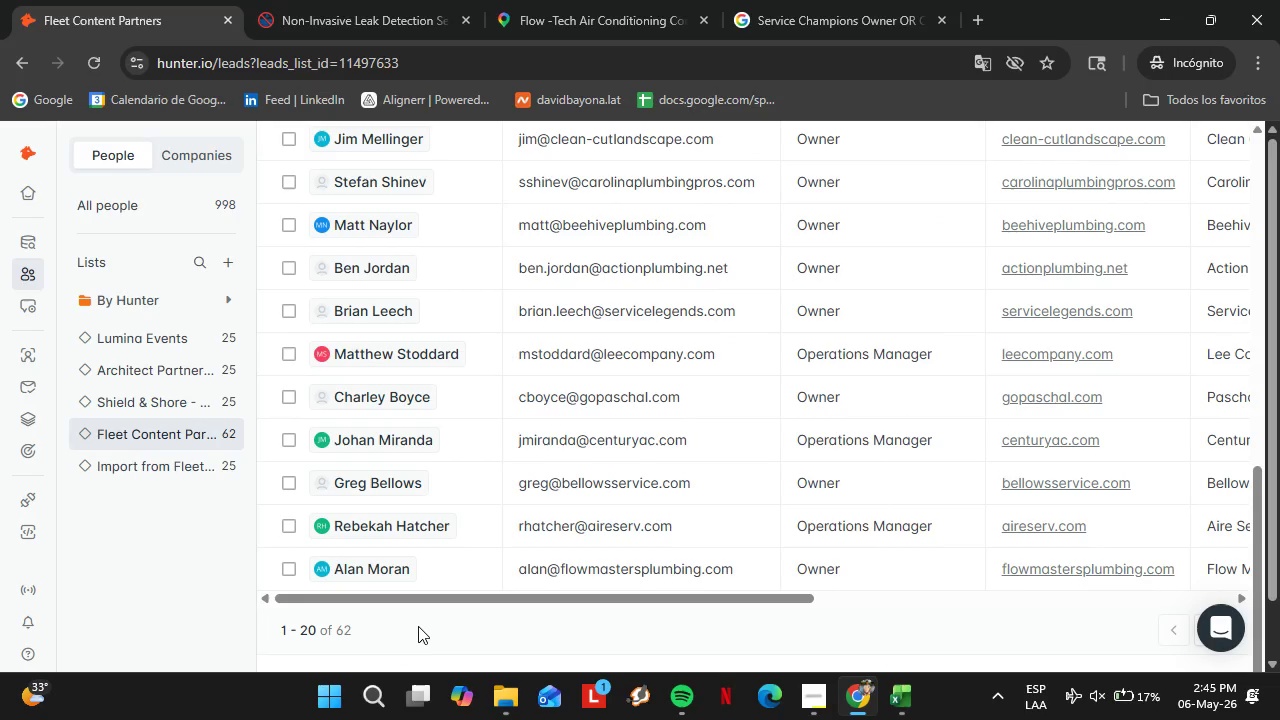 
left_click([473, 651])
 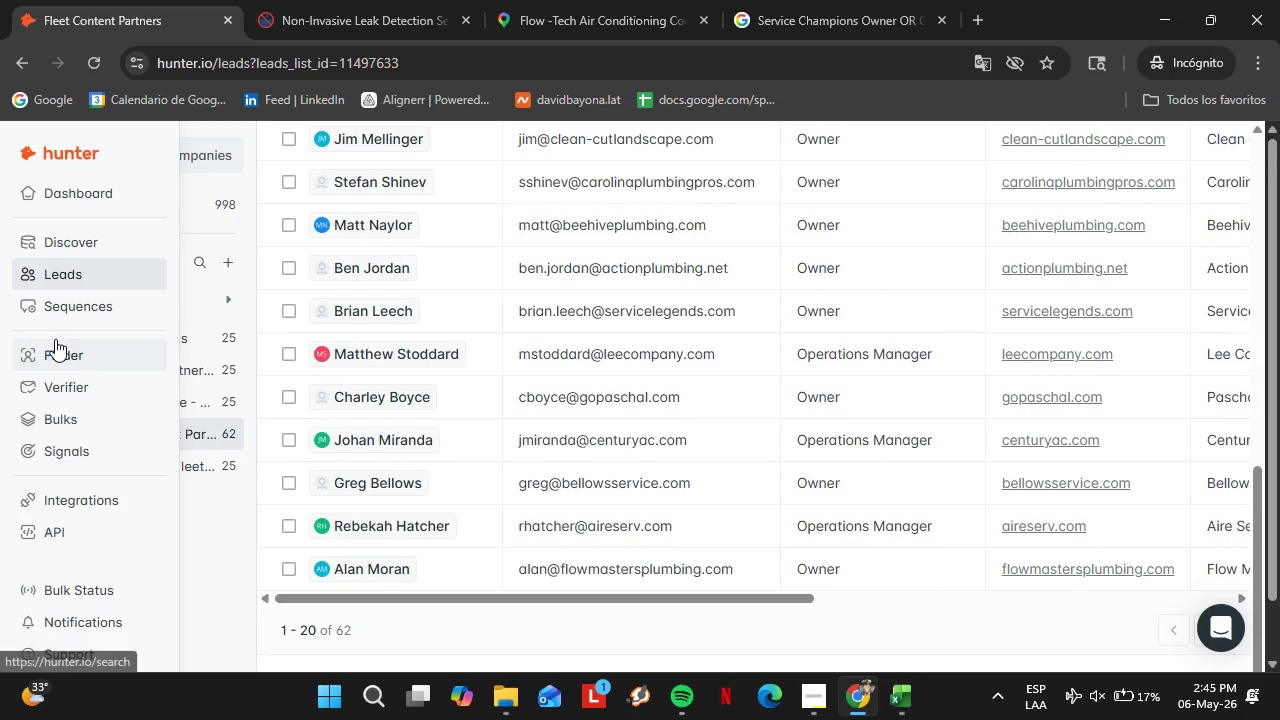 
left_click([61, 349])
 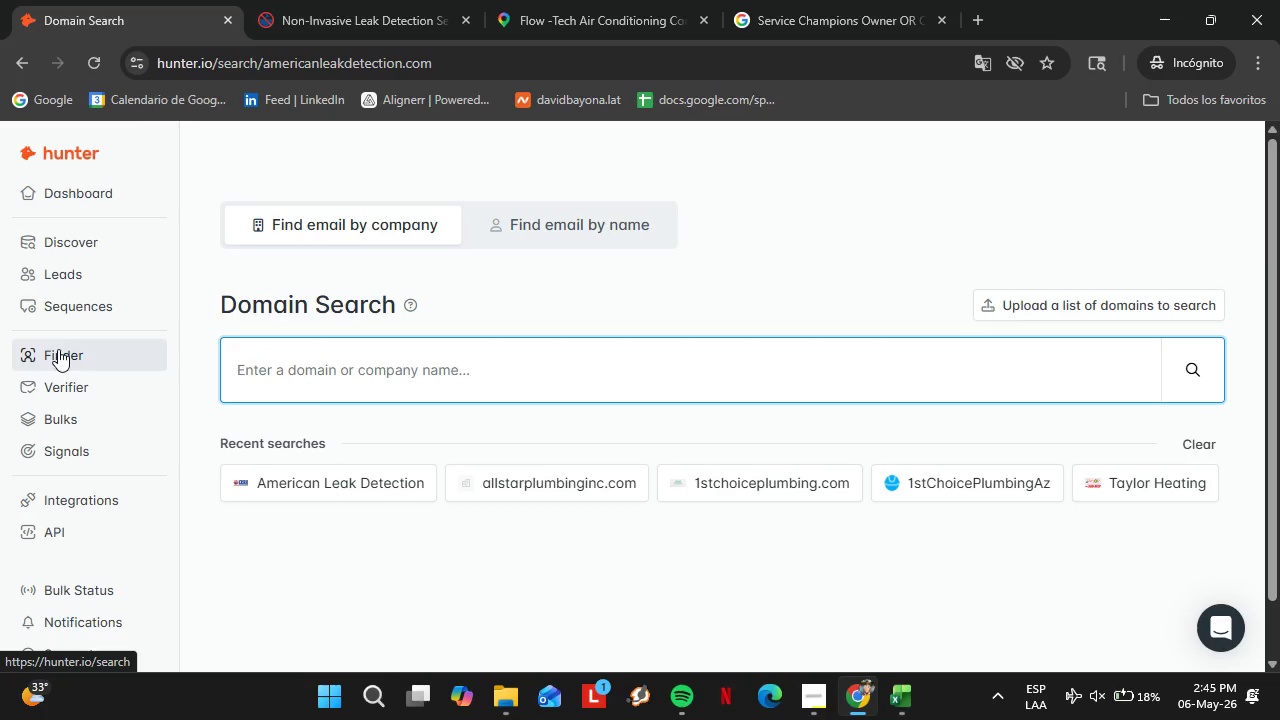 
wait(18.83)
 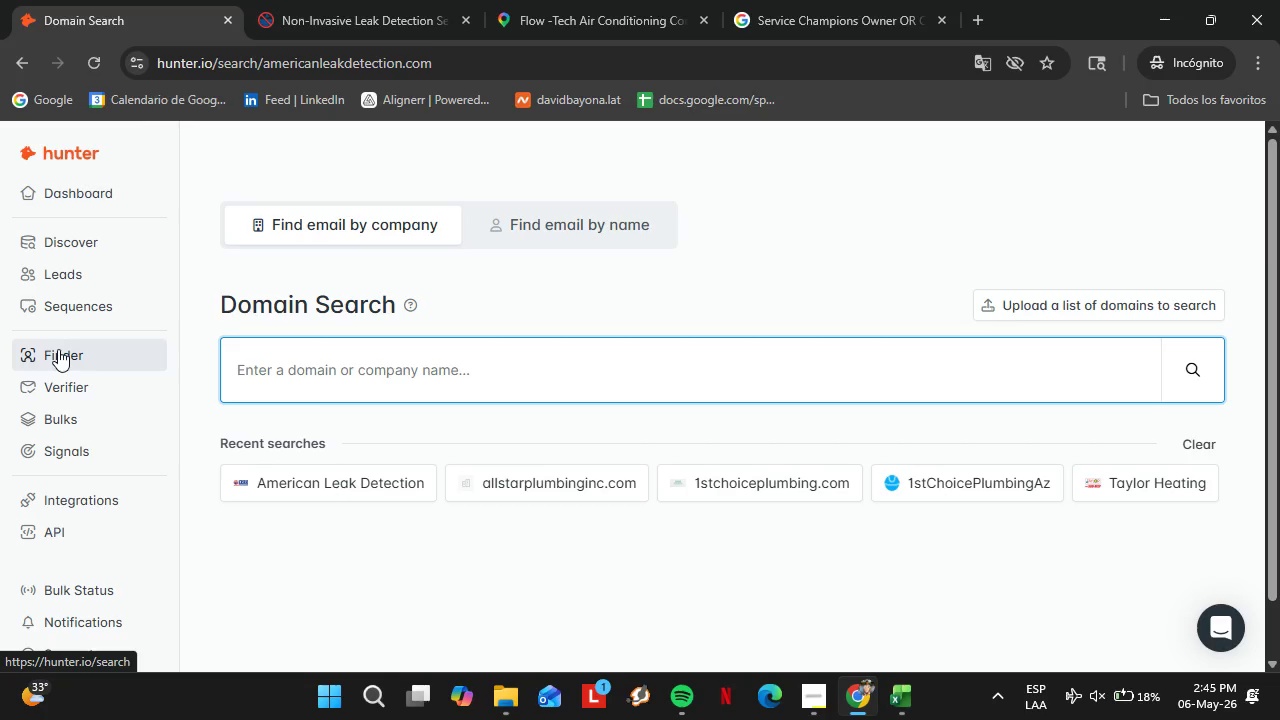 
type(apexpli)
key(Backspace)
type(umbi)
 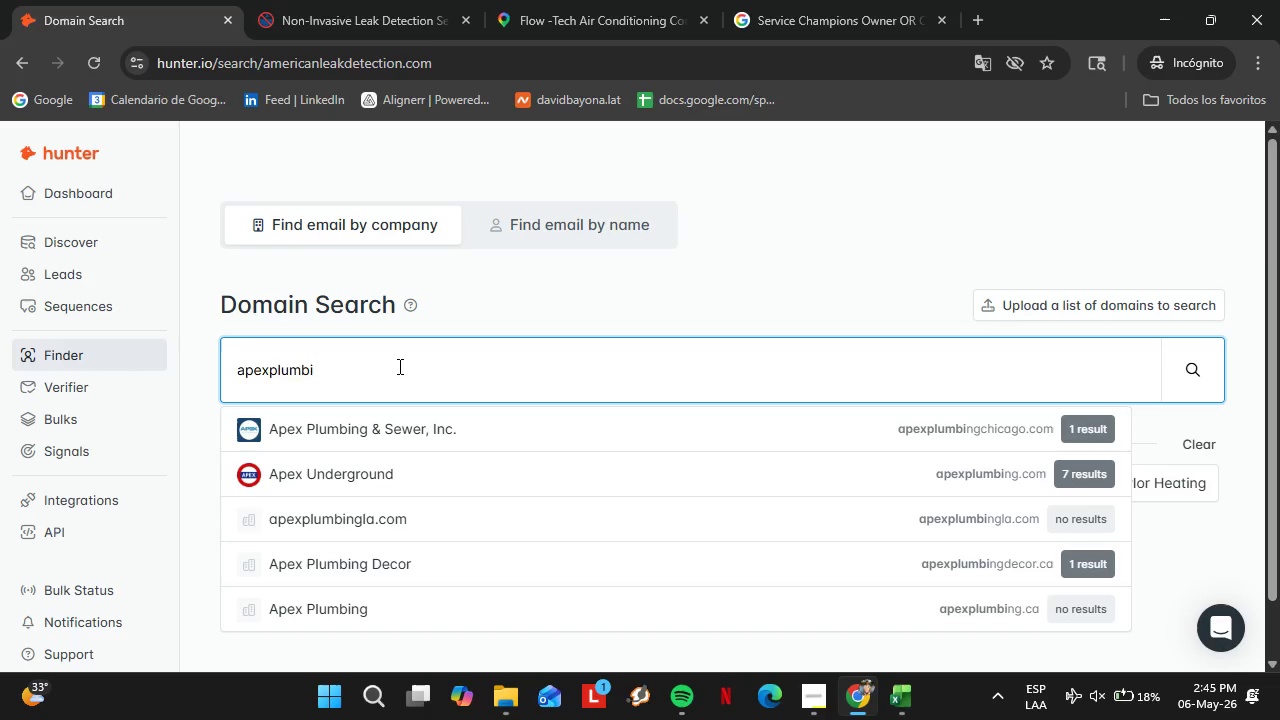 
wait(5.3)
 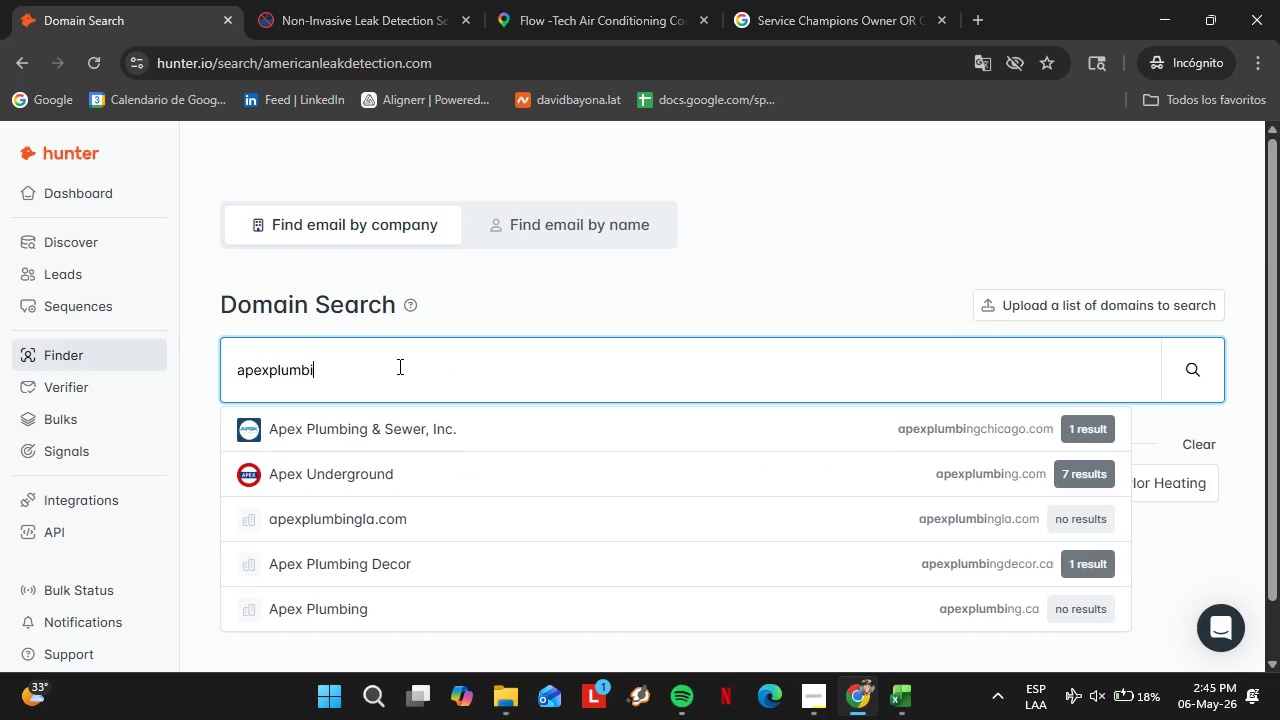 
type(nginc.com)
 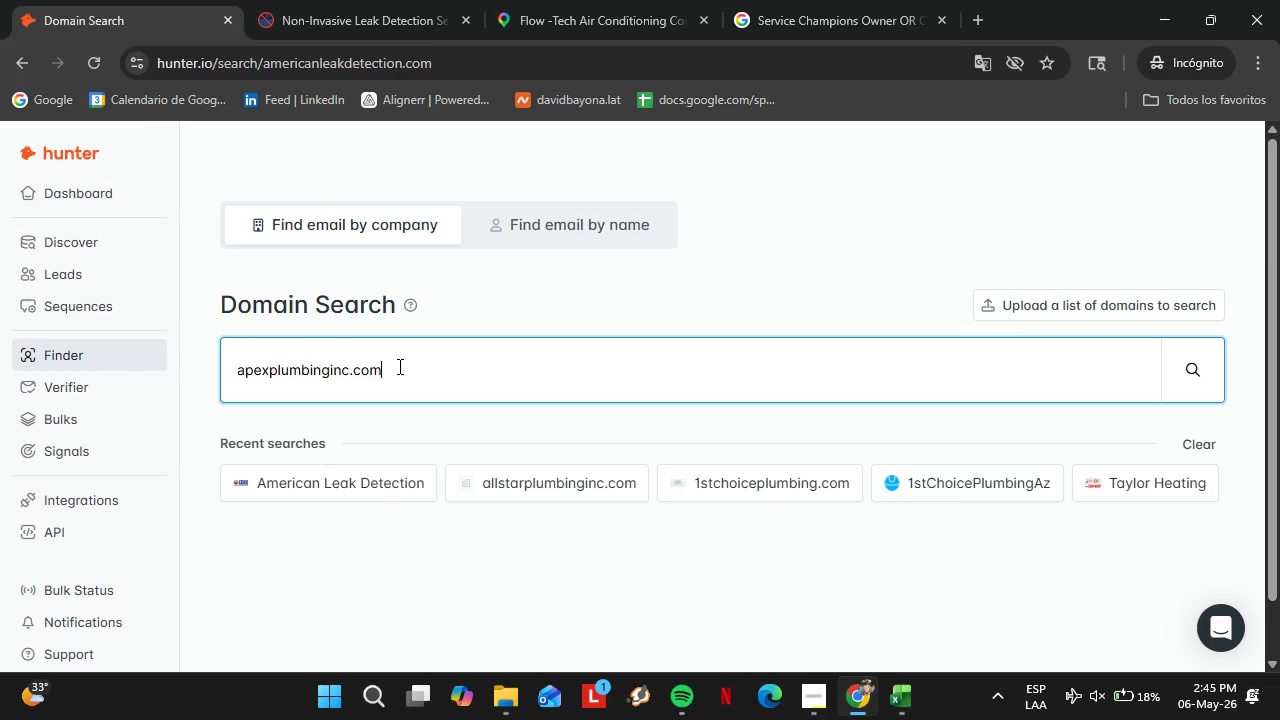 
key(Enter)
 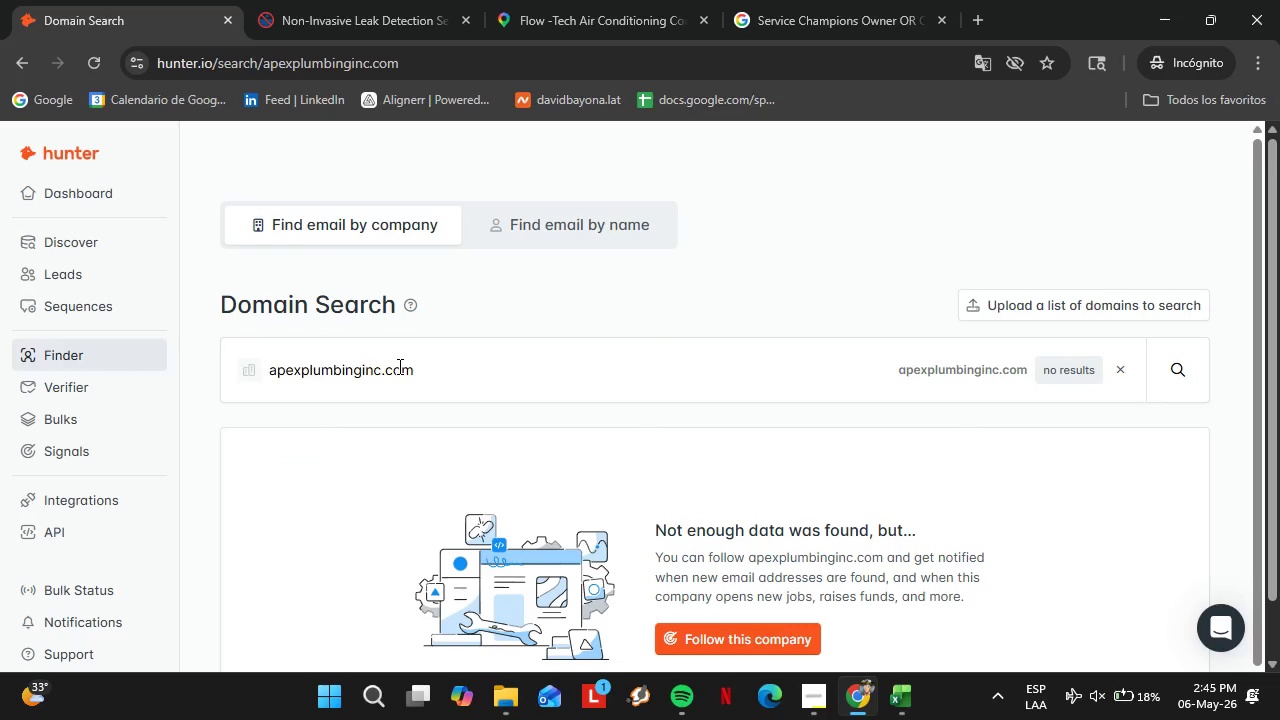 
double_click([398, 366])
 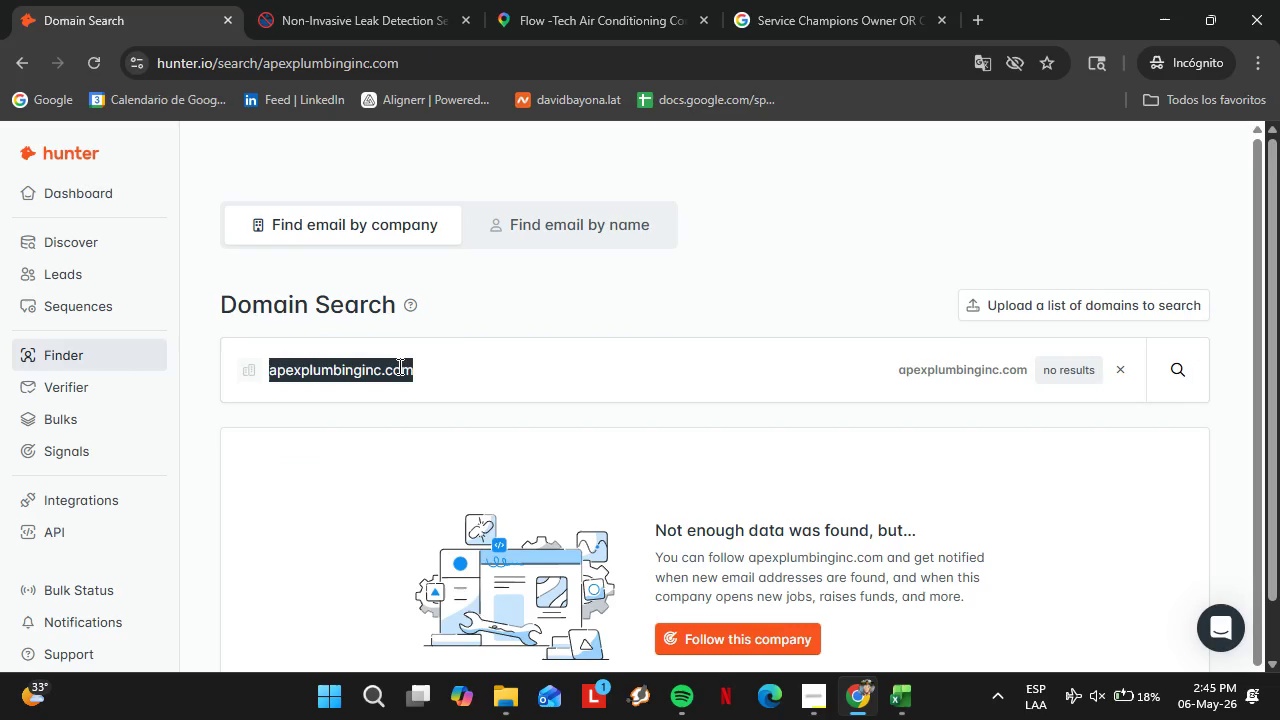 
triple_click([398, 366])
 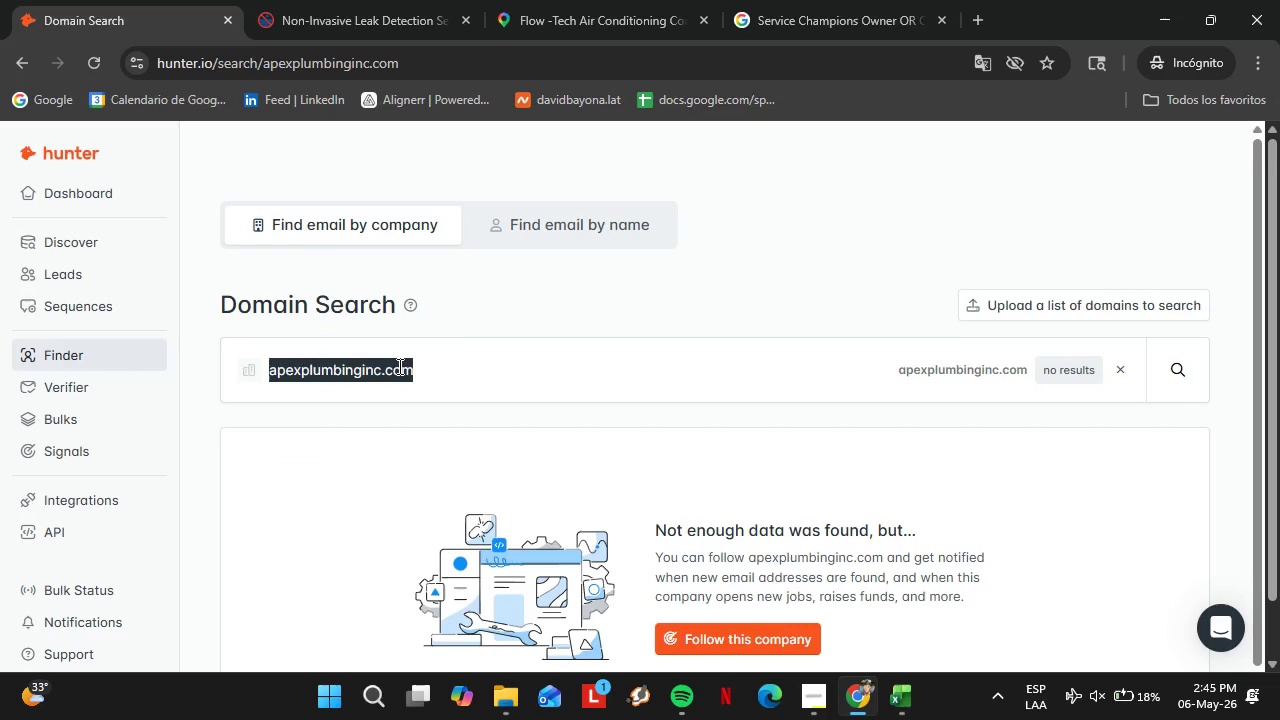 
triple_click([398, 366])
 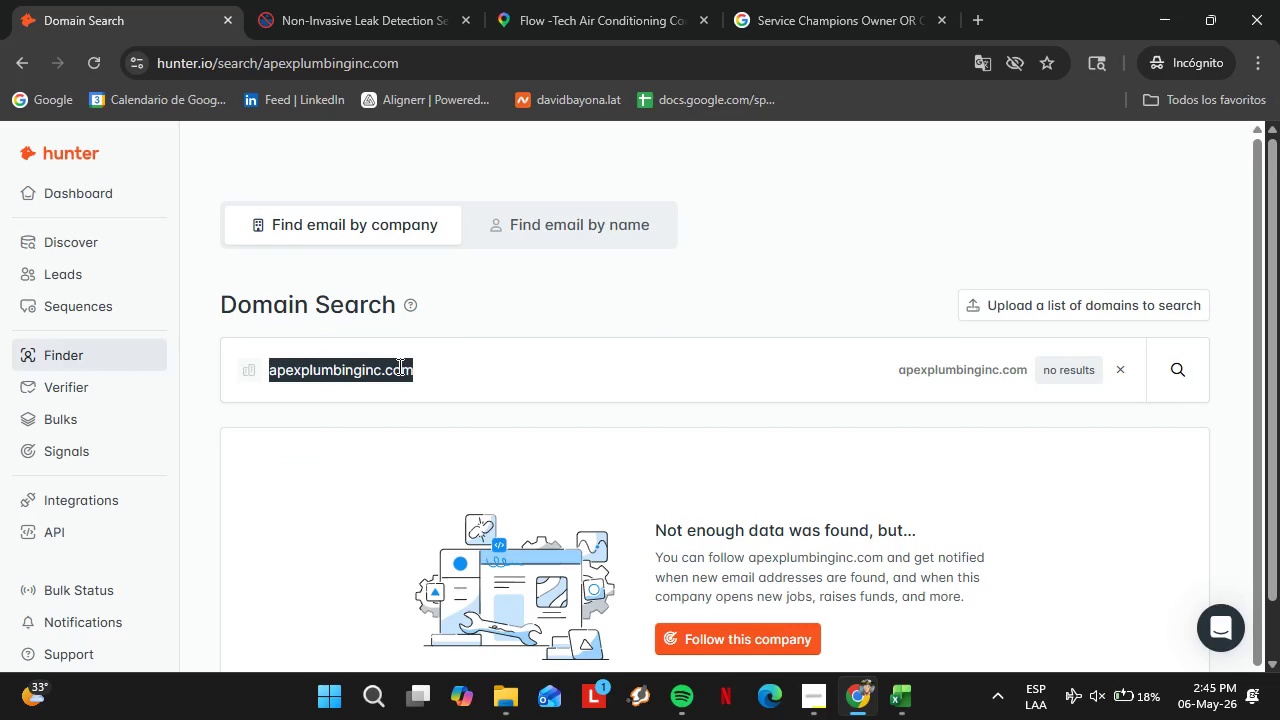 
triple_click([398, 366])
 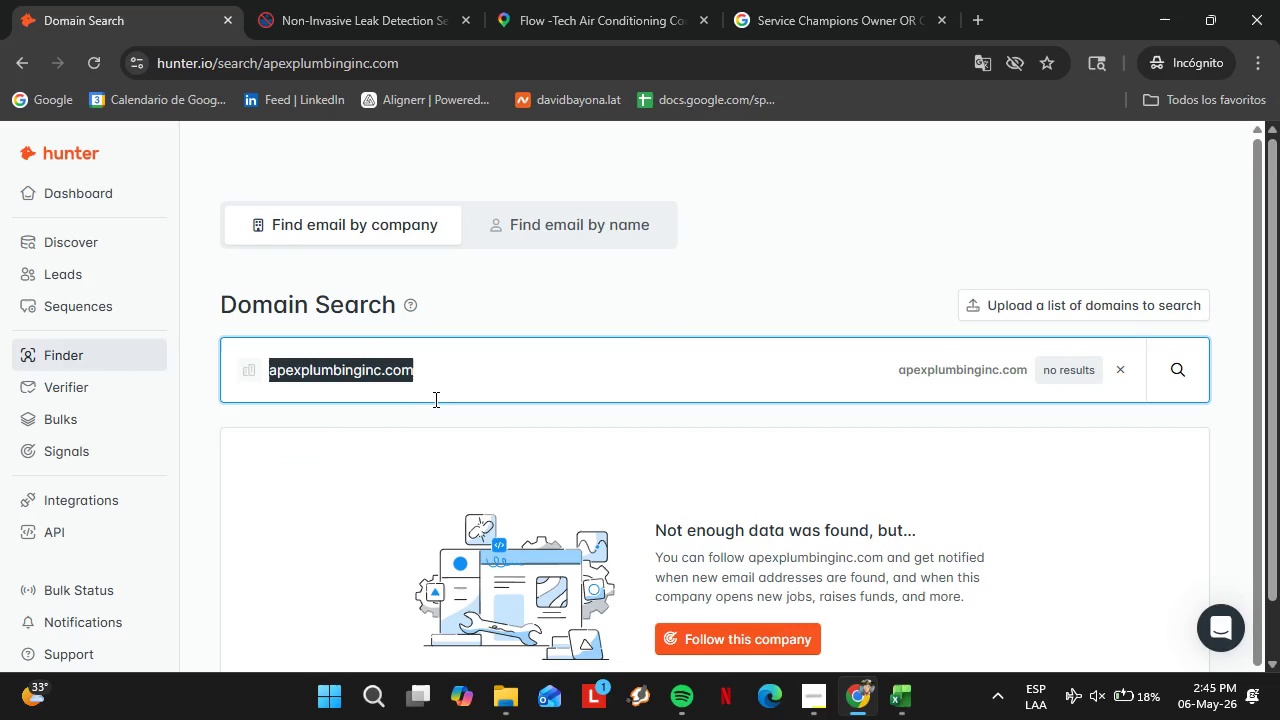 
type(atlantic)
 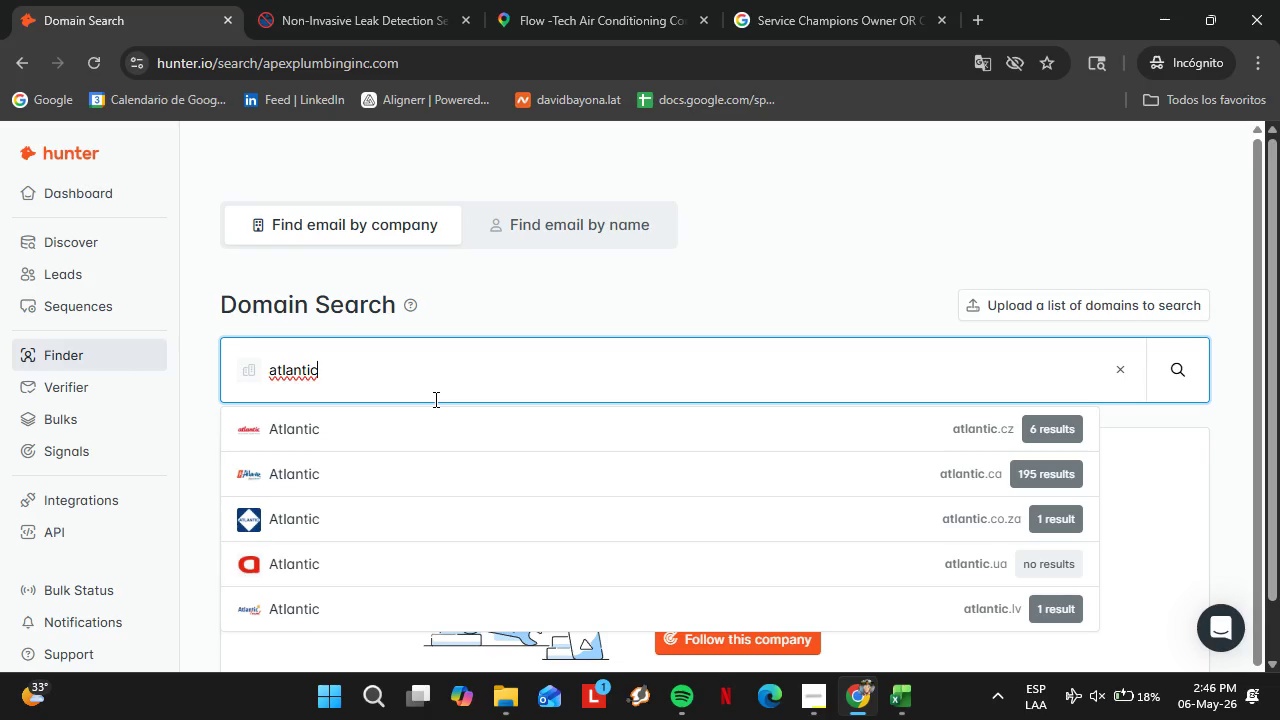 
wait(14.33)
 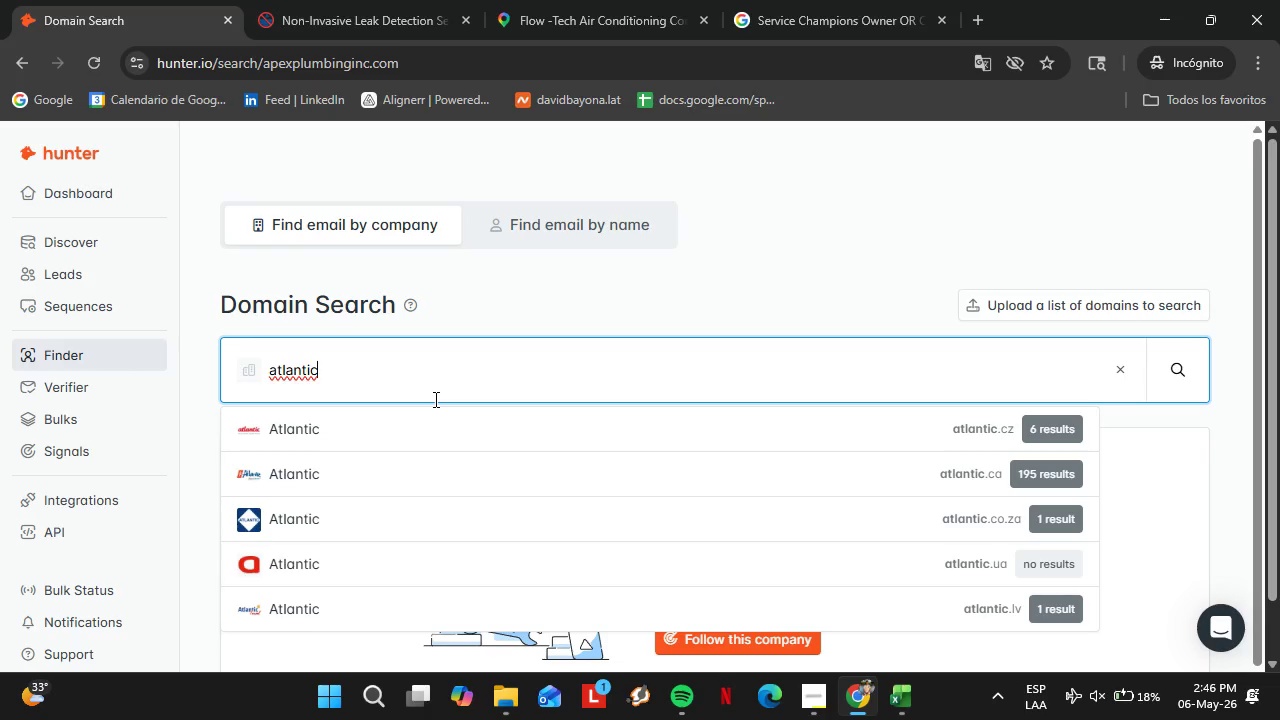 
type(plumbing)
 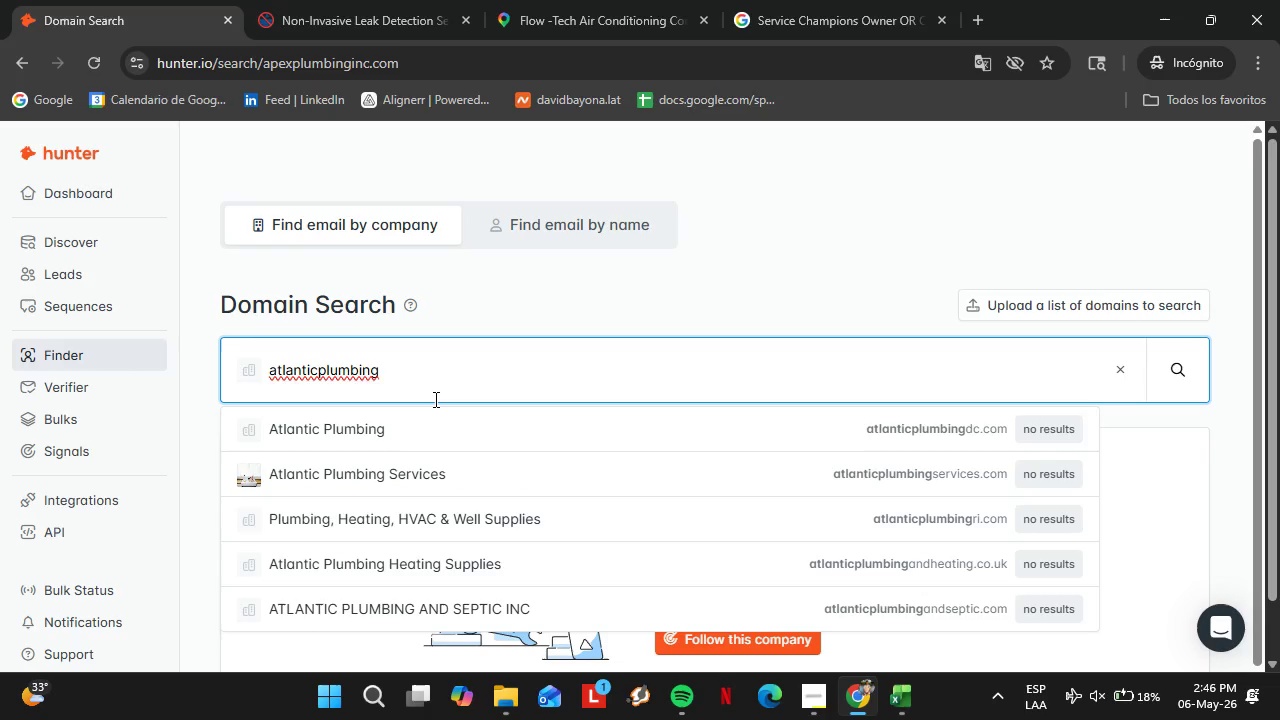 
wait(16.22)
 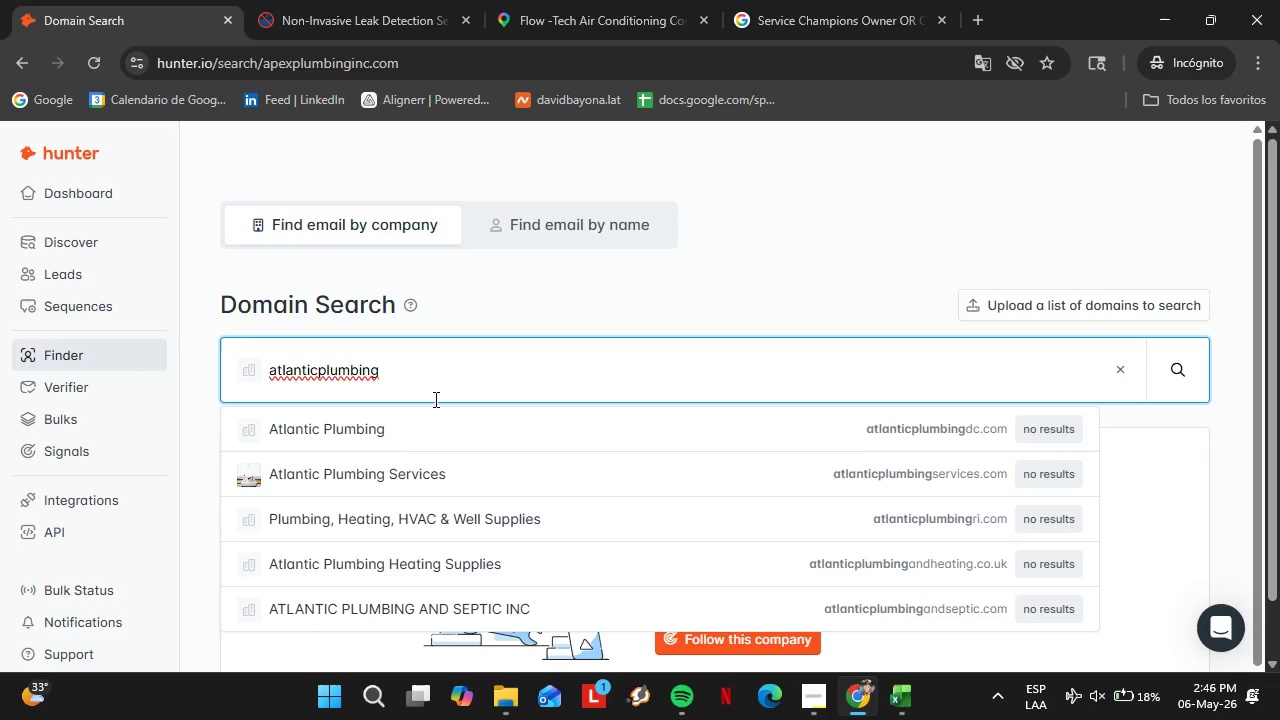 
type(services)
 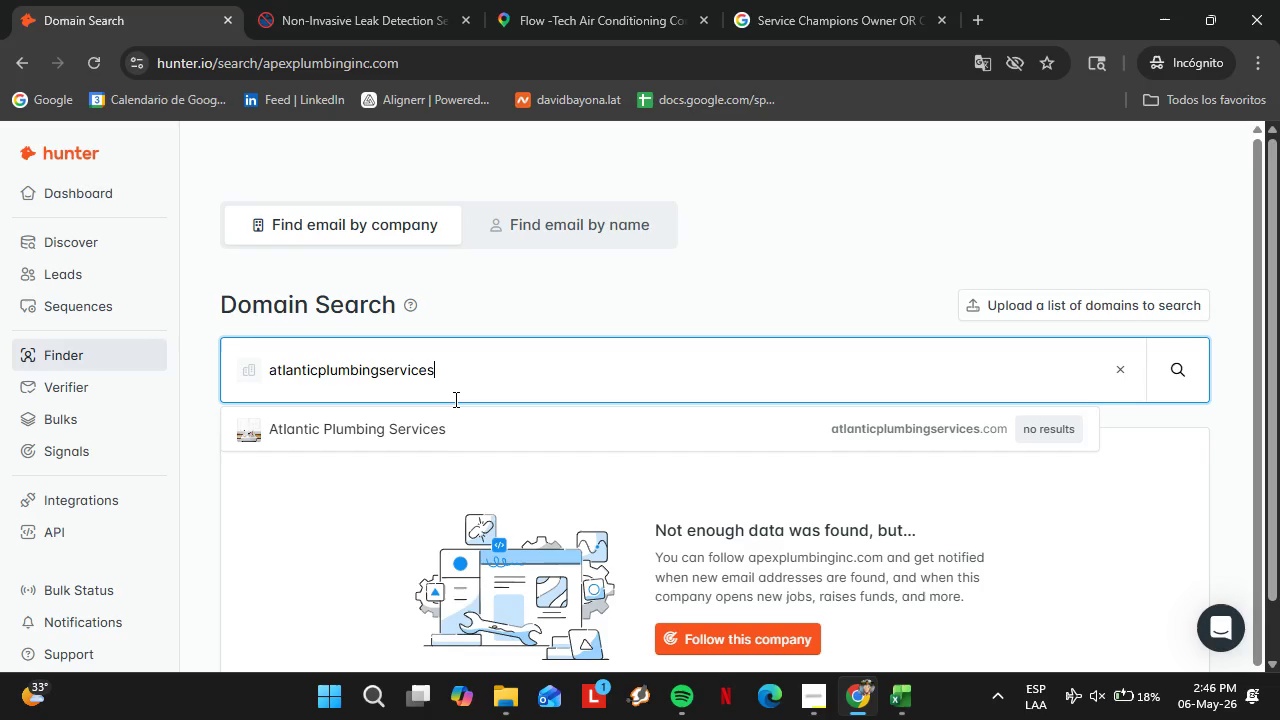 
key(ArrowDown)
 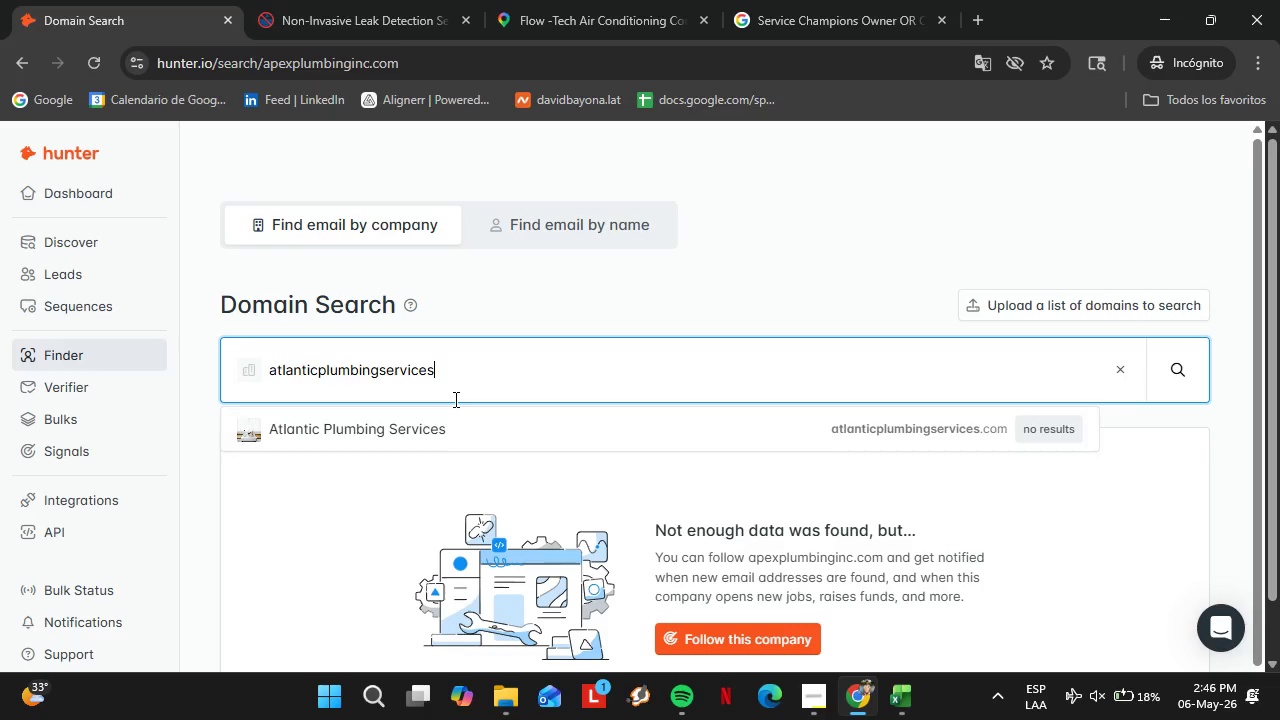 
key(Enter)
 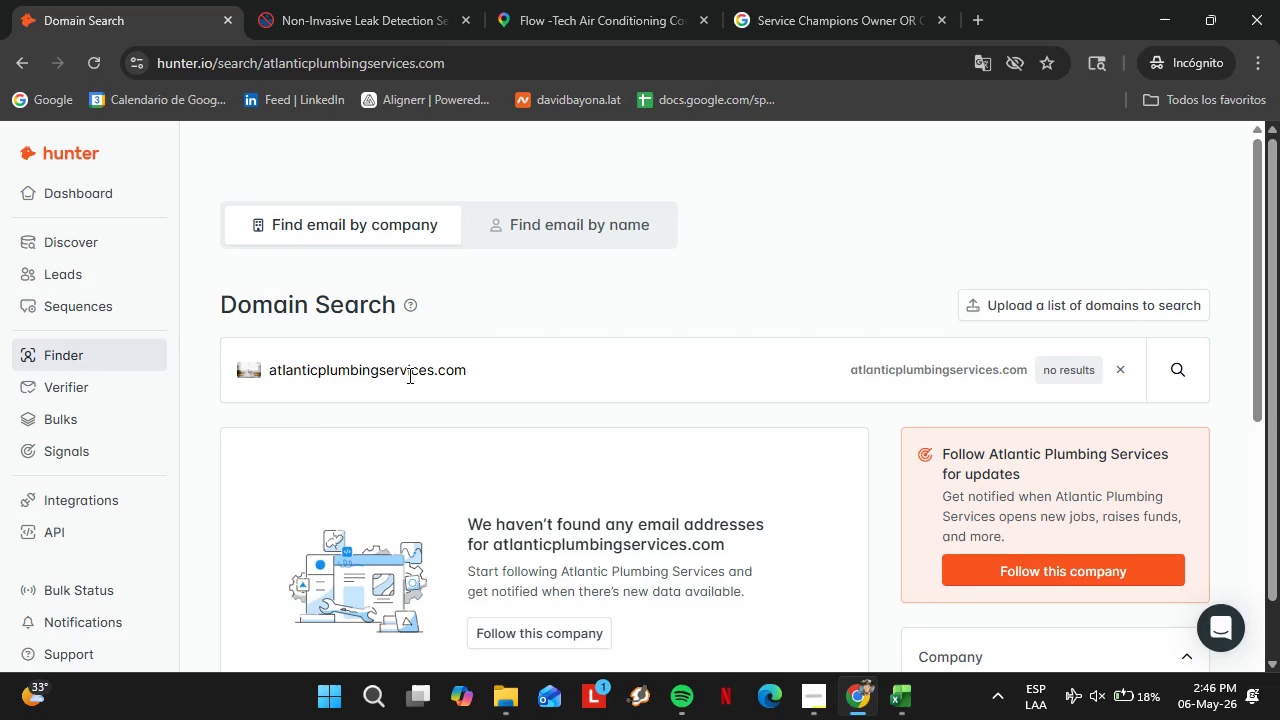 
double_click([404, 374])
 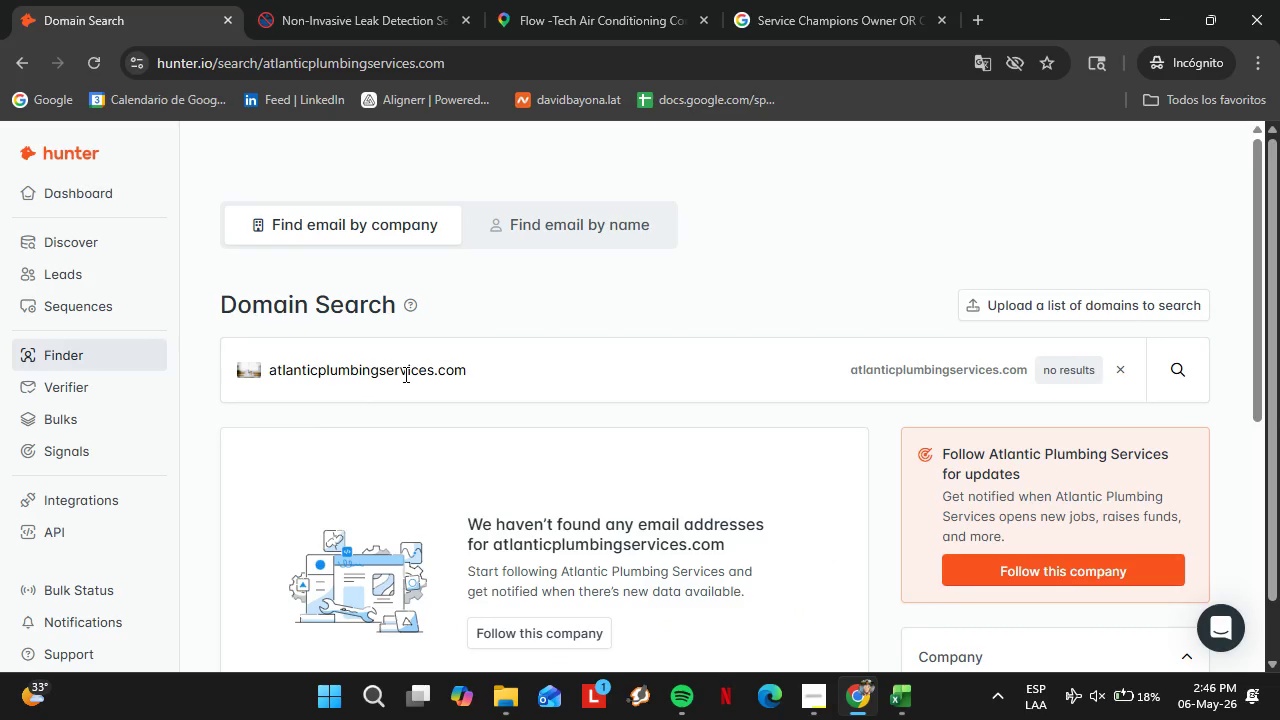 
triple_click([404, 374])
 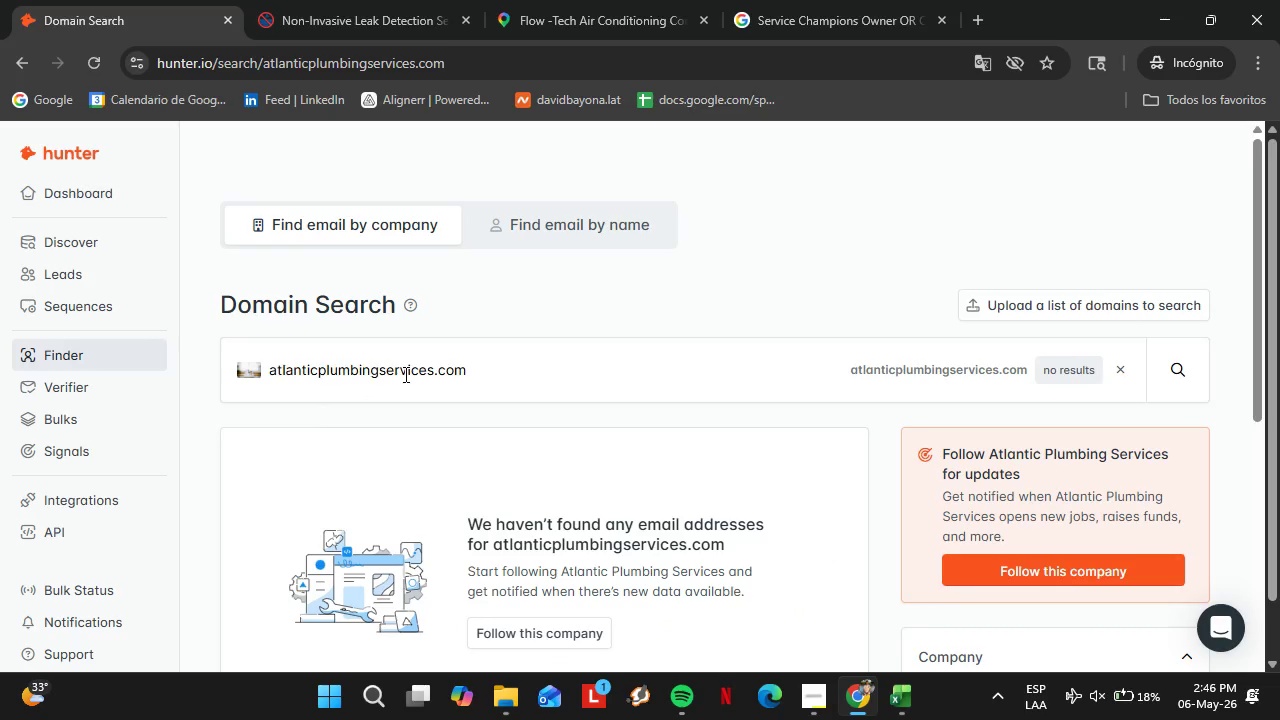 
triple_click([404, 374])
 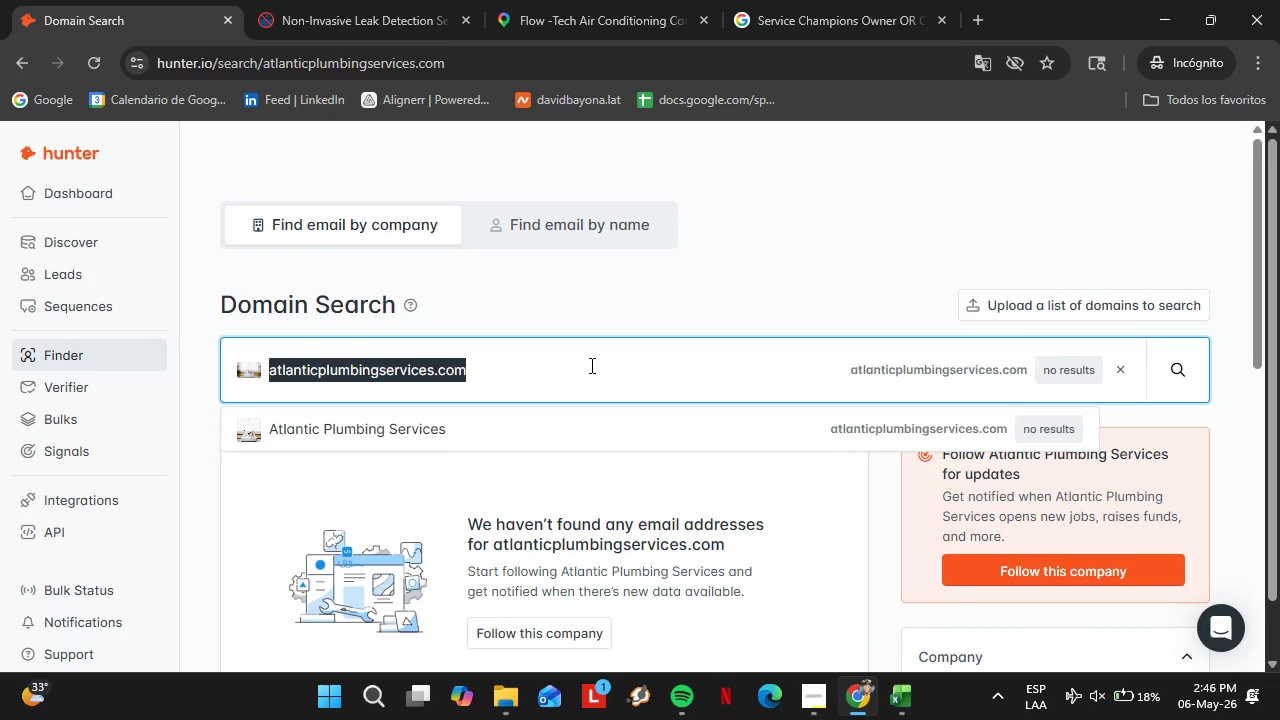 
type(barkerandsons)
 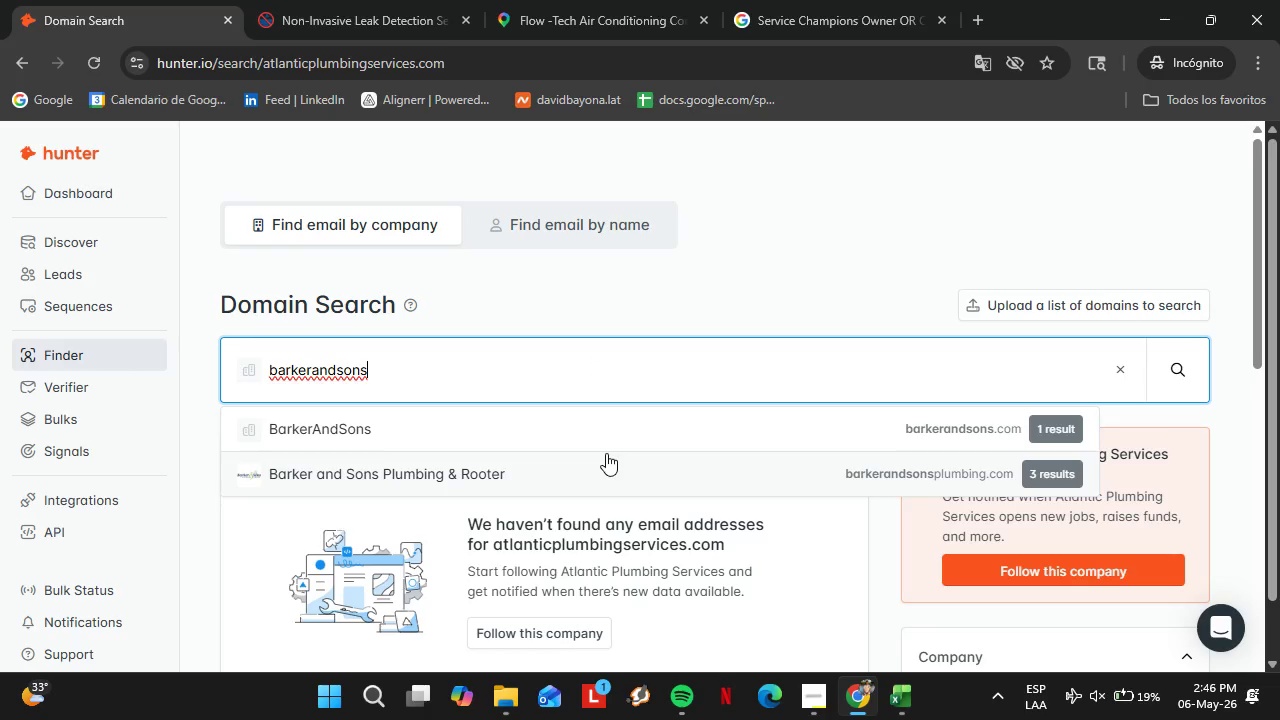 
wait(12.58)
 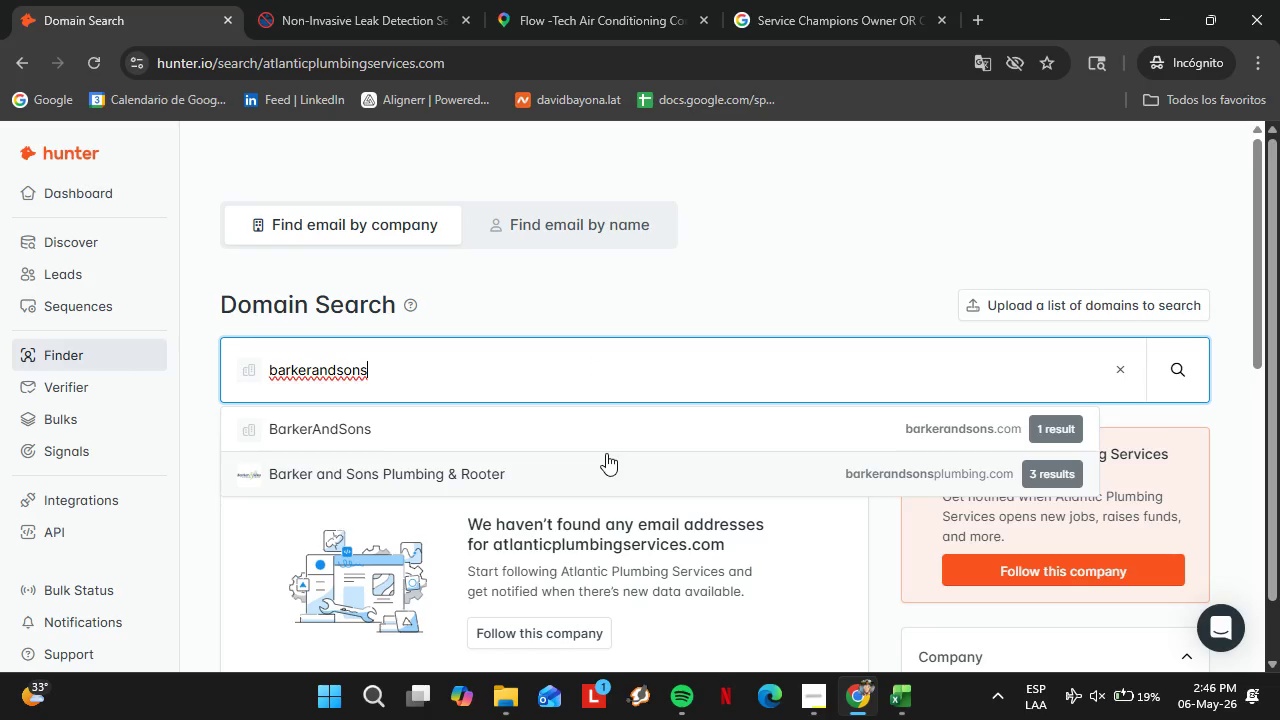 
left_click([437, 413])
 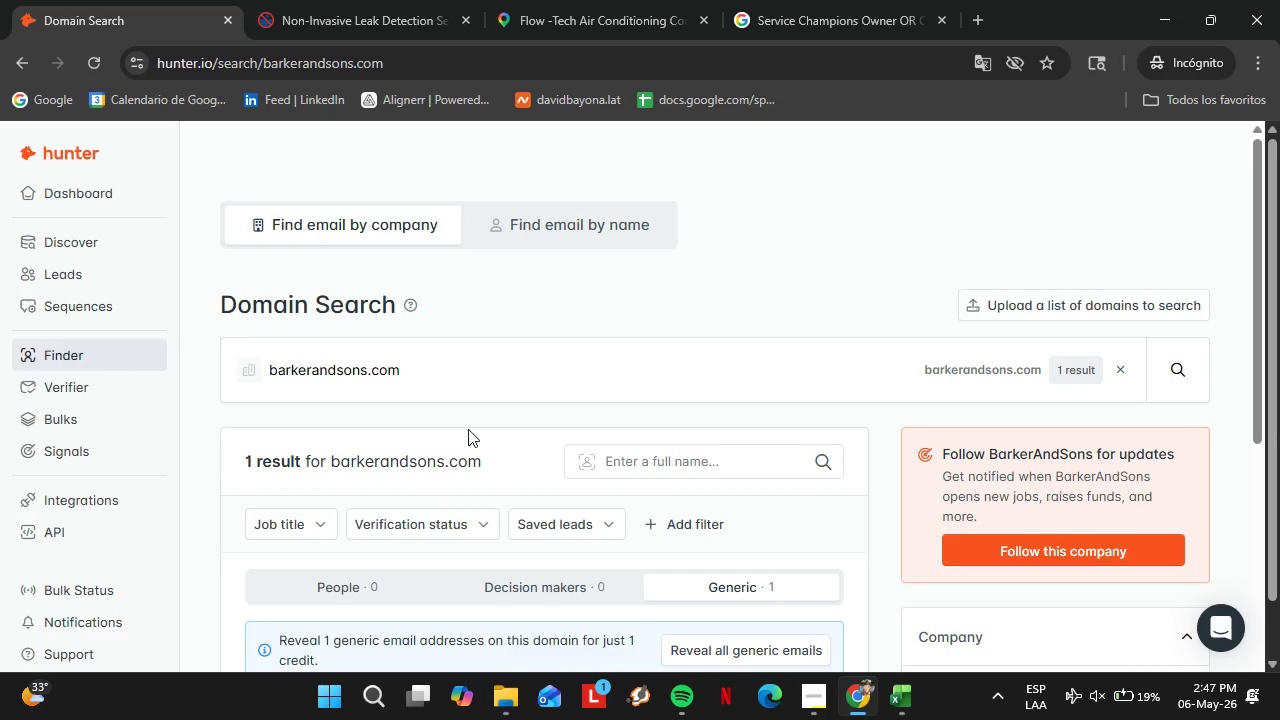 
scroll: coordinate [476, 434], scroll_direction: down, amount: 1.0
 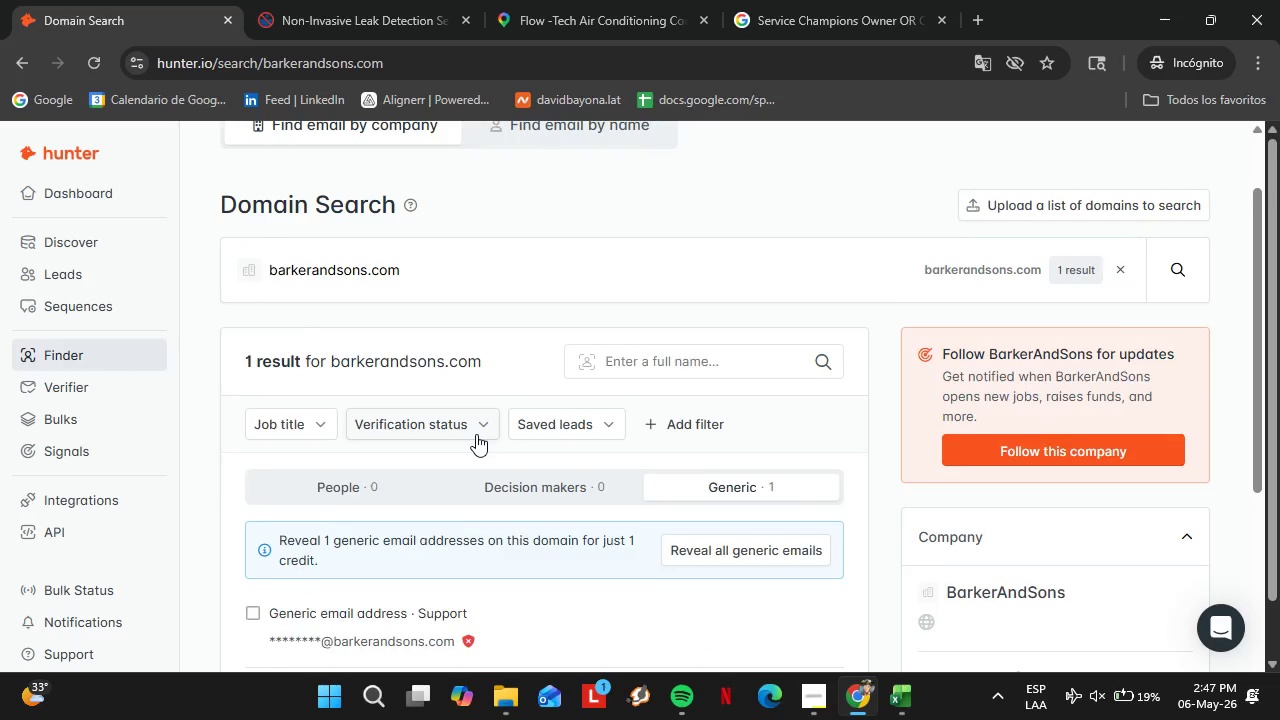 
scroll: coordinate [476, 434], scroll_direction: up, amount: 2.0
 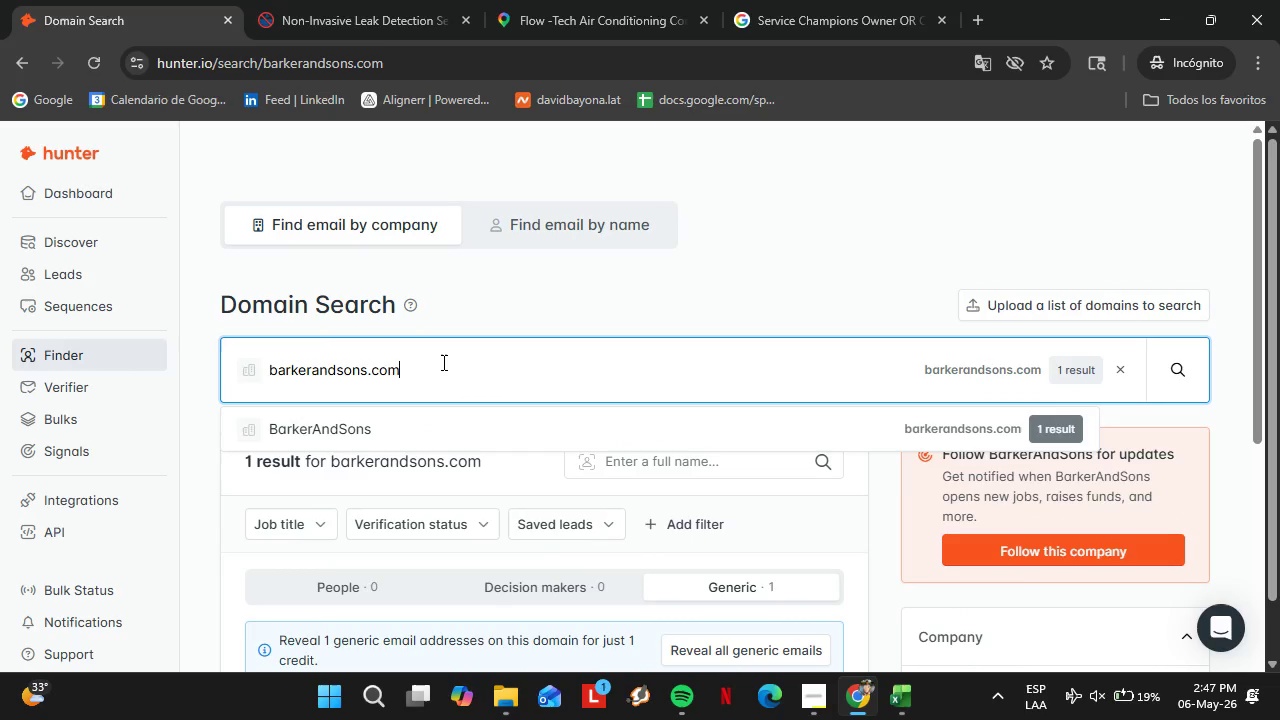 
key(Backspace)
 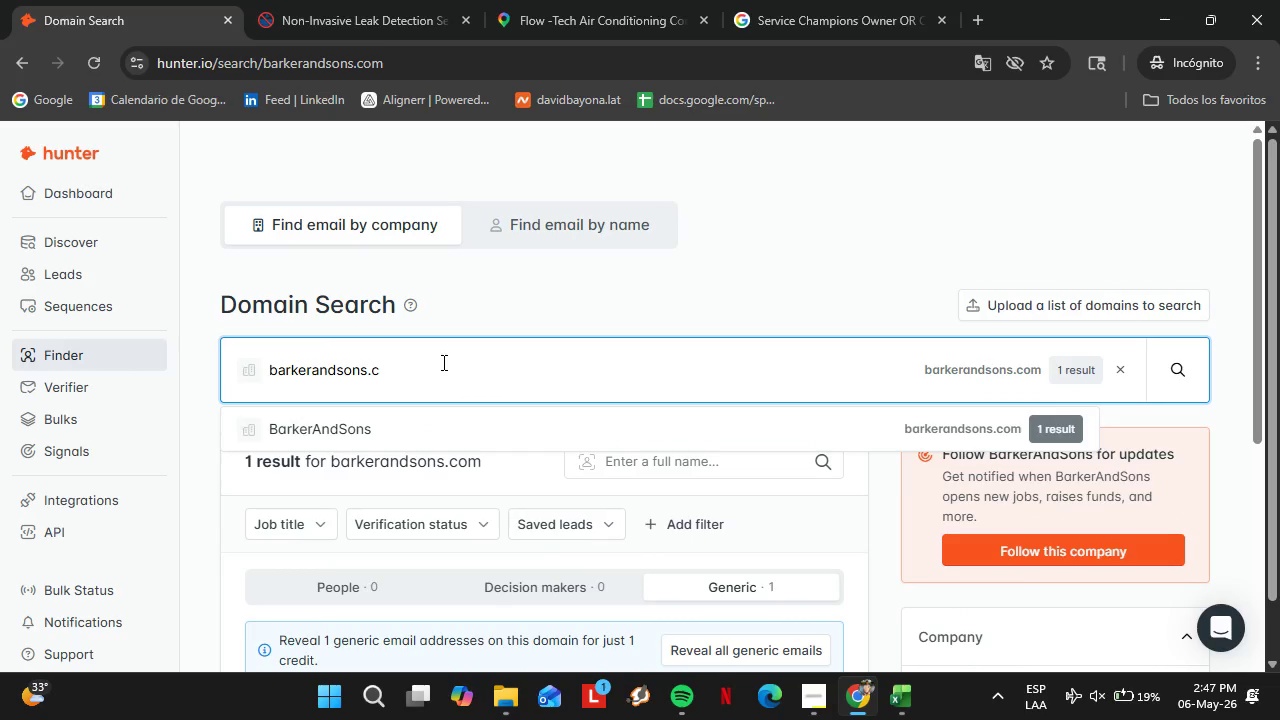 
key(Backspace)
 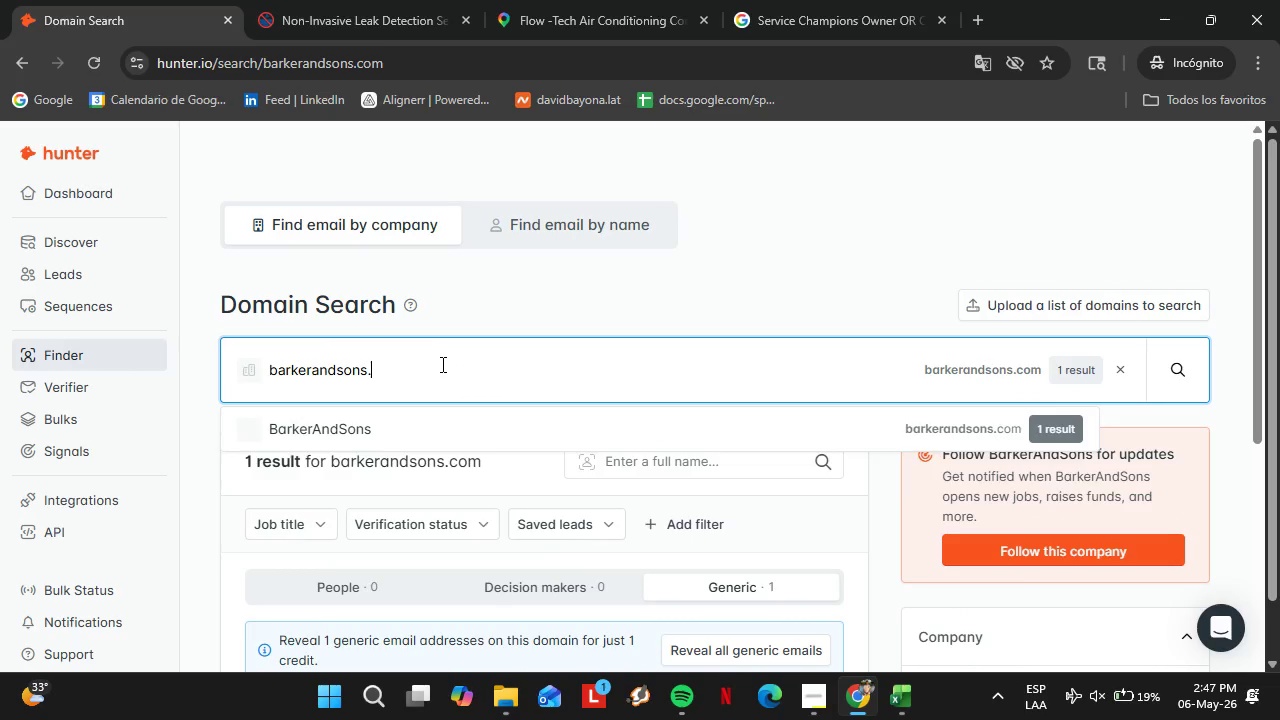 
key(Backspace)
 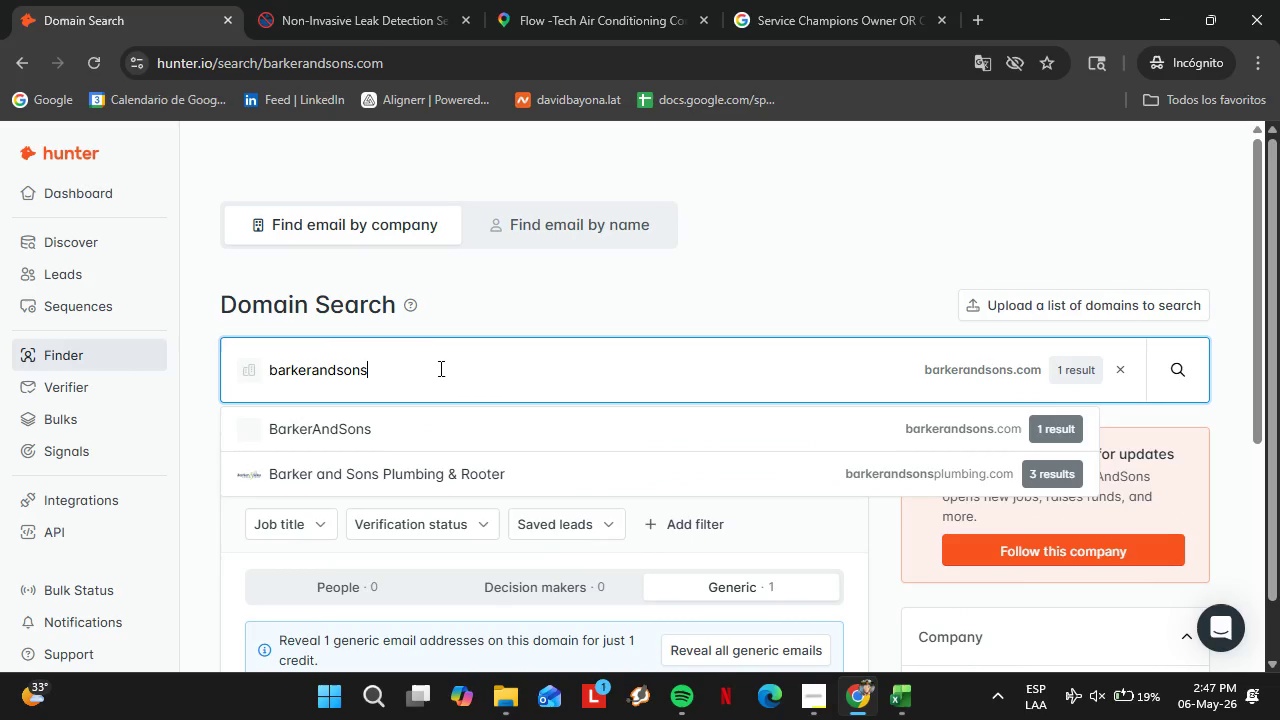 
key(Backspace)
 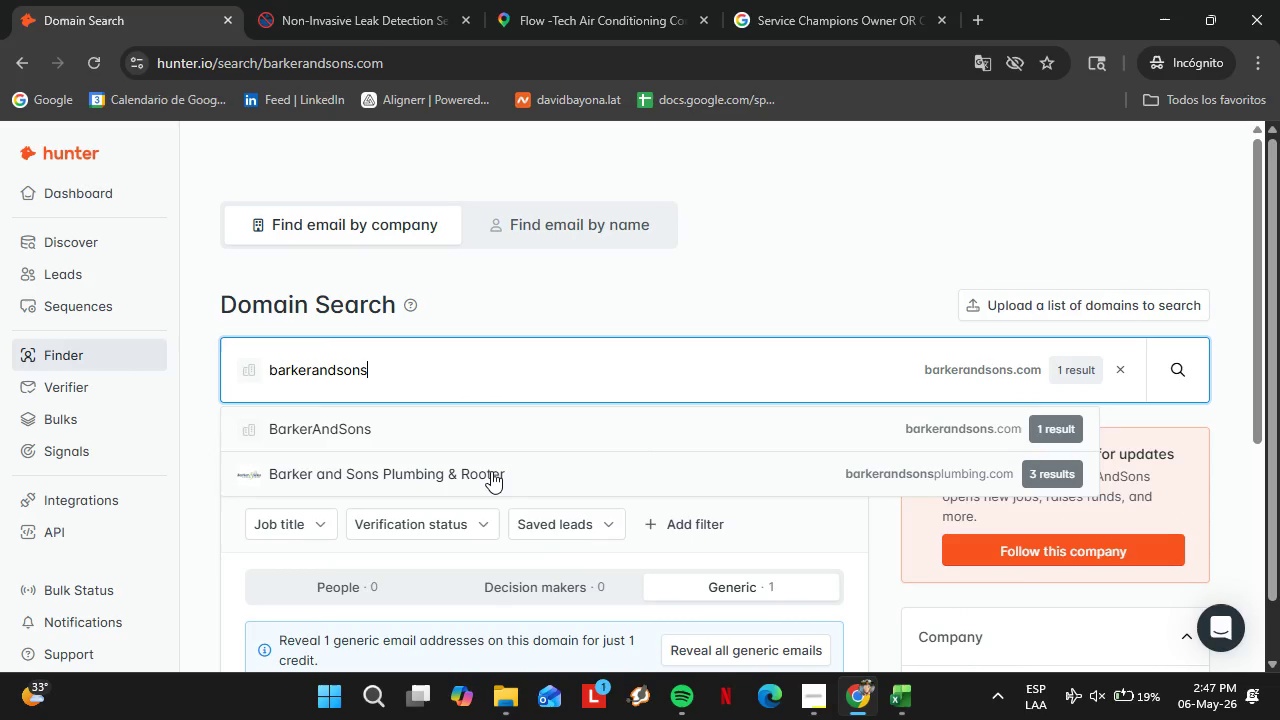 
left_click([491, 471])
 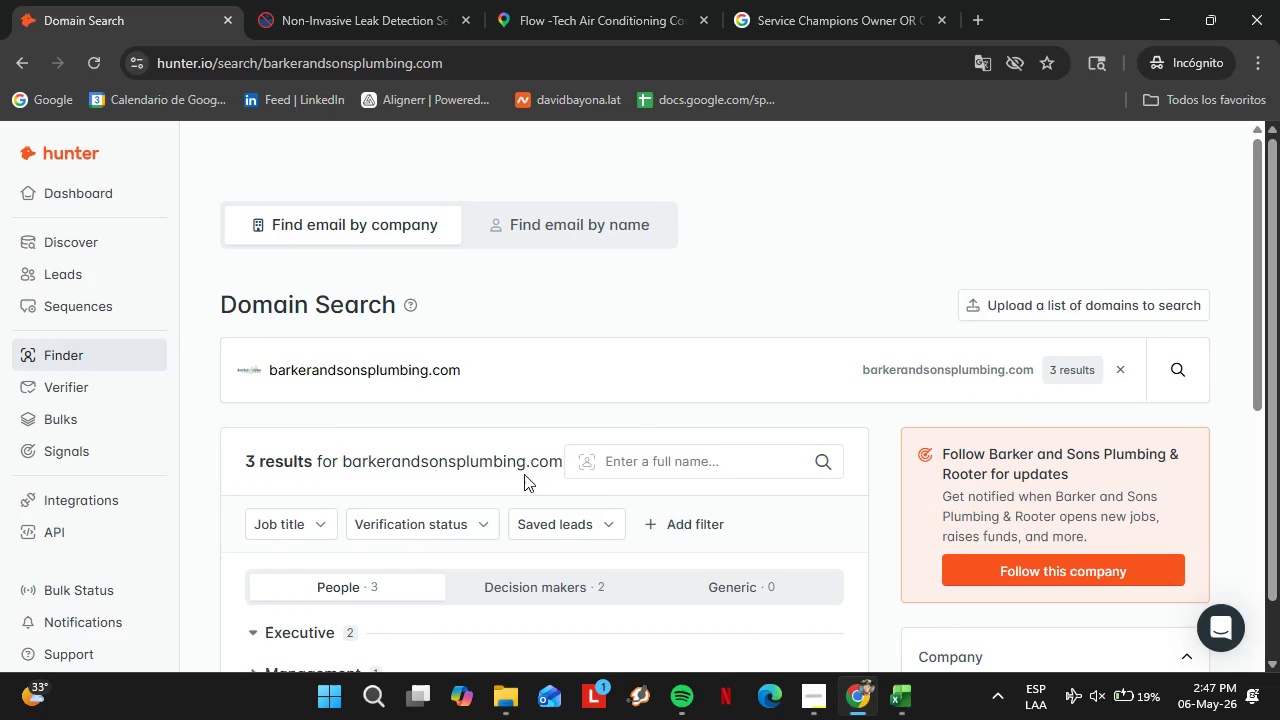 
scroll: coordinate [599, 472], scroll_direction: down, amount: 3.0
 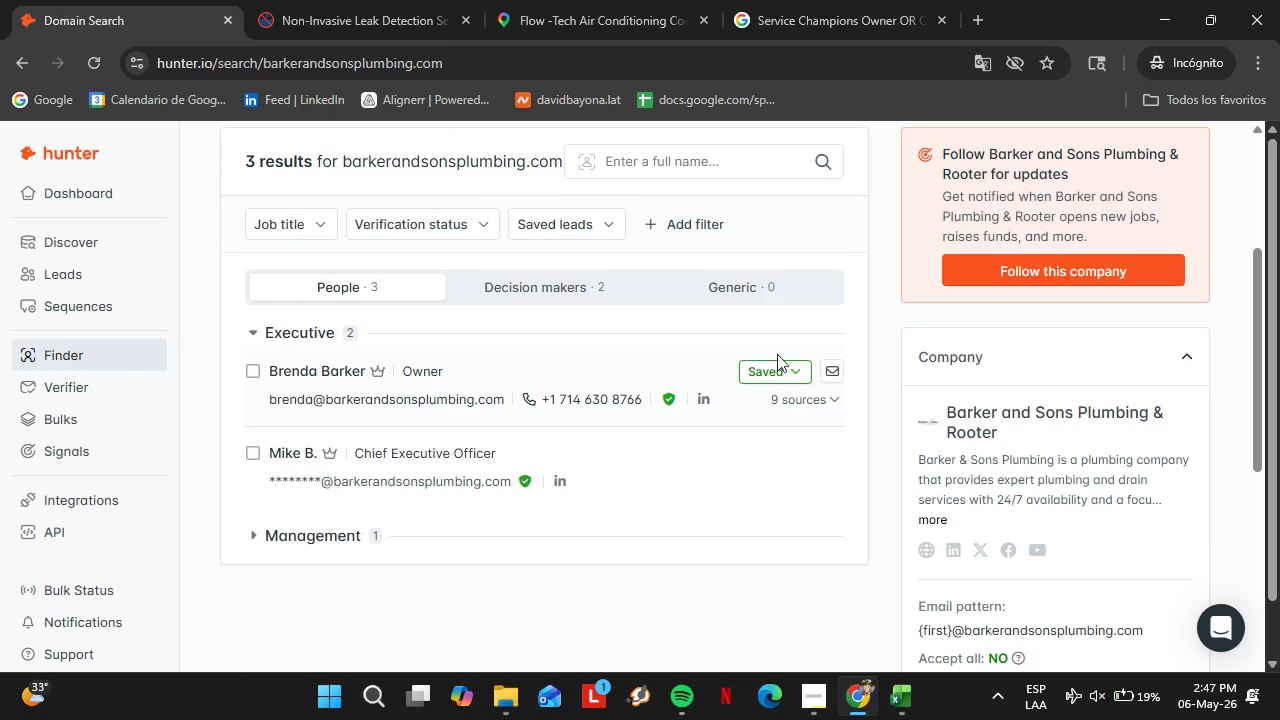 
mouse_move([772, 373])
 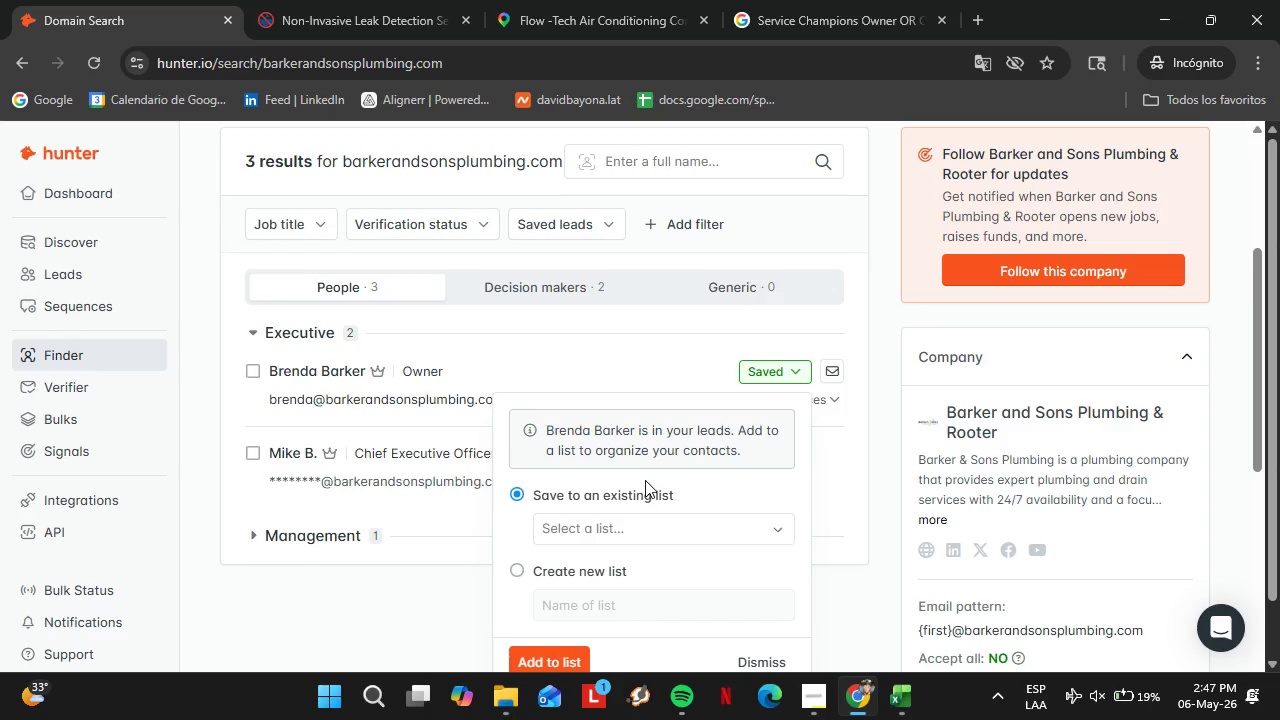 
scroll: coordinate [645, 480], scroll_direction: down, amount: 1.0
 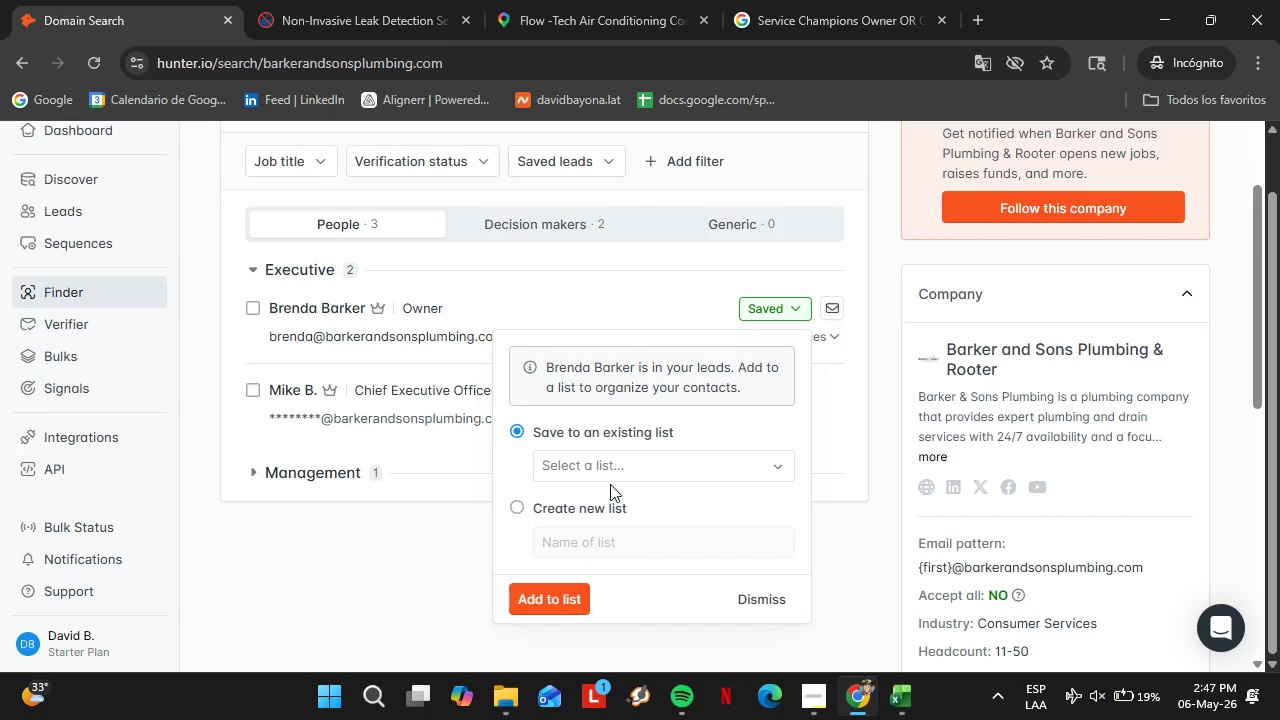 
left_click([640, 463])
 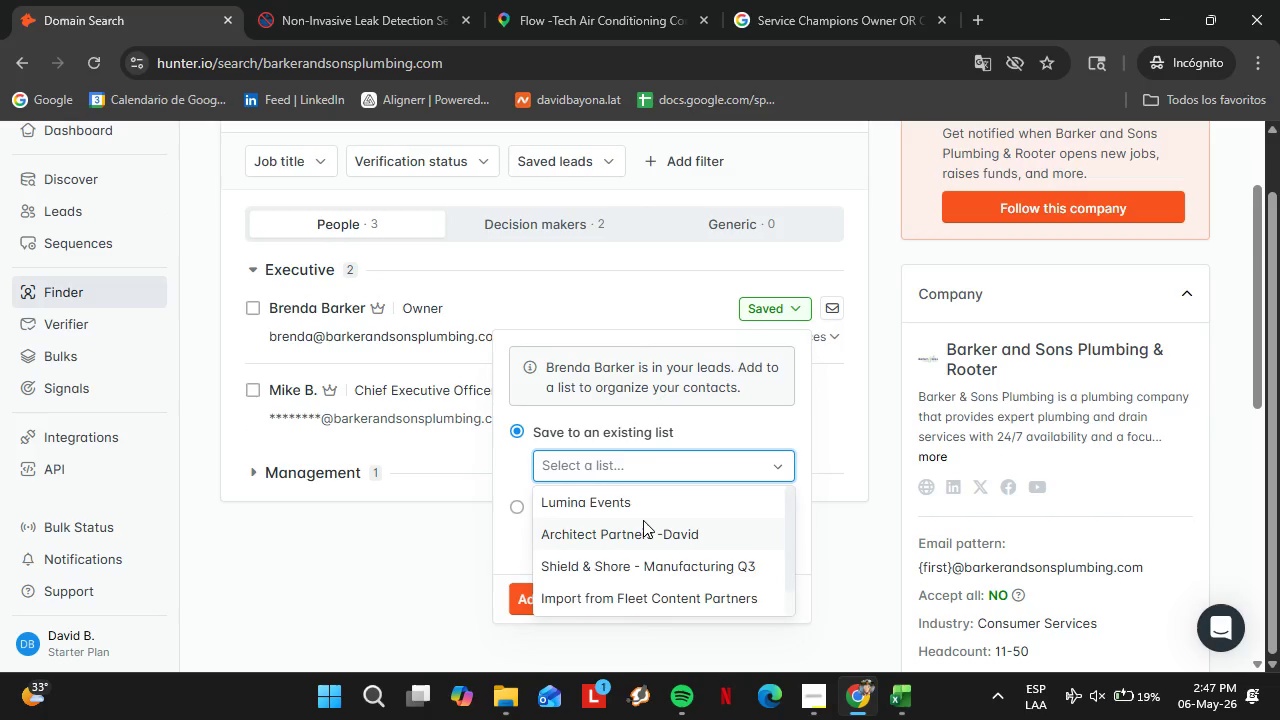 
scroll: coordinate [643, 520], scroll_direction: down, amount: 2.0
 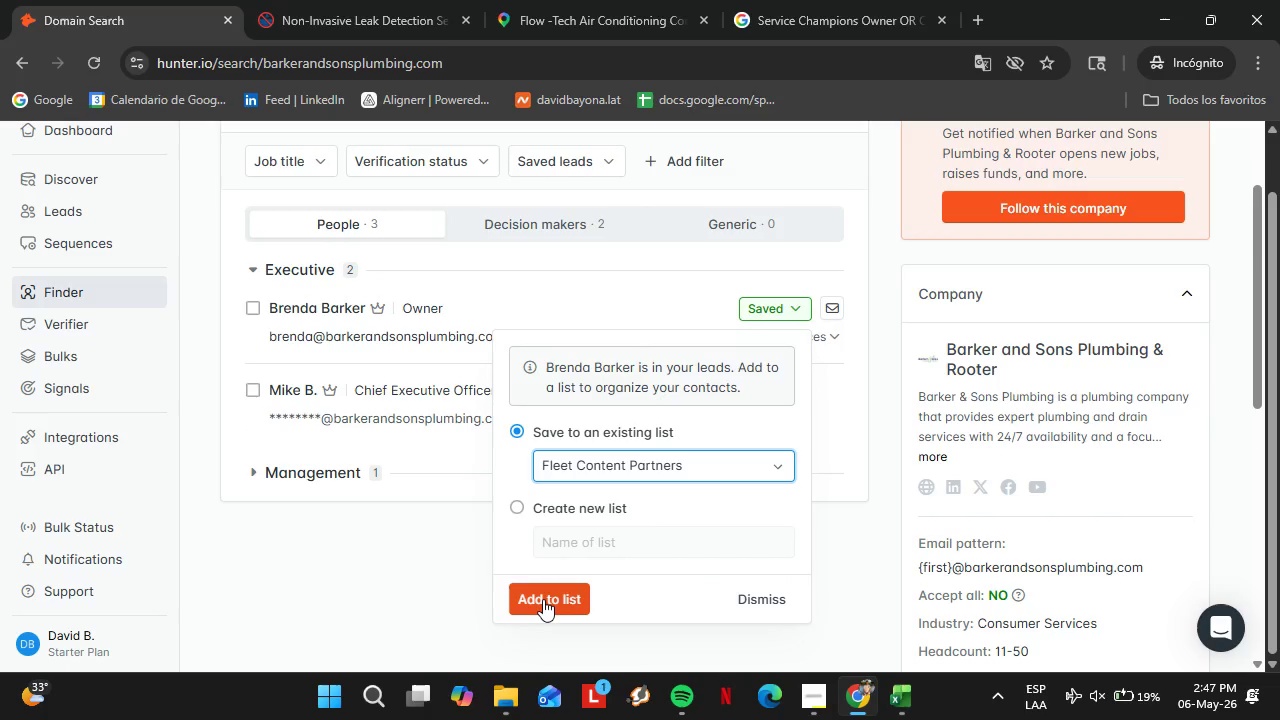 
double_click([542, 599])
 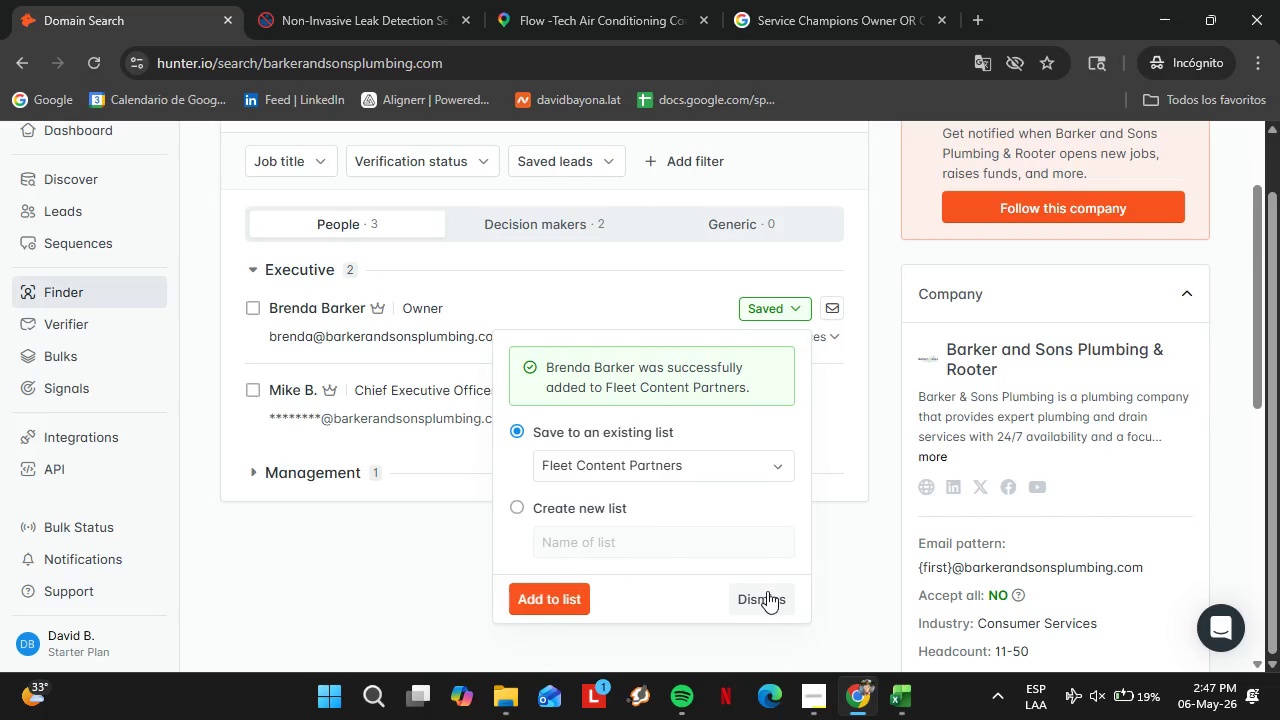 
left_click([767, 591])
 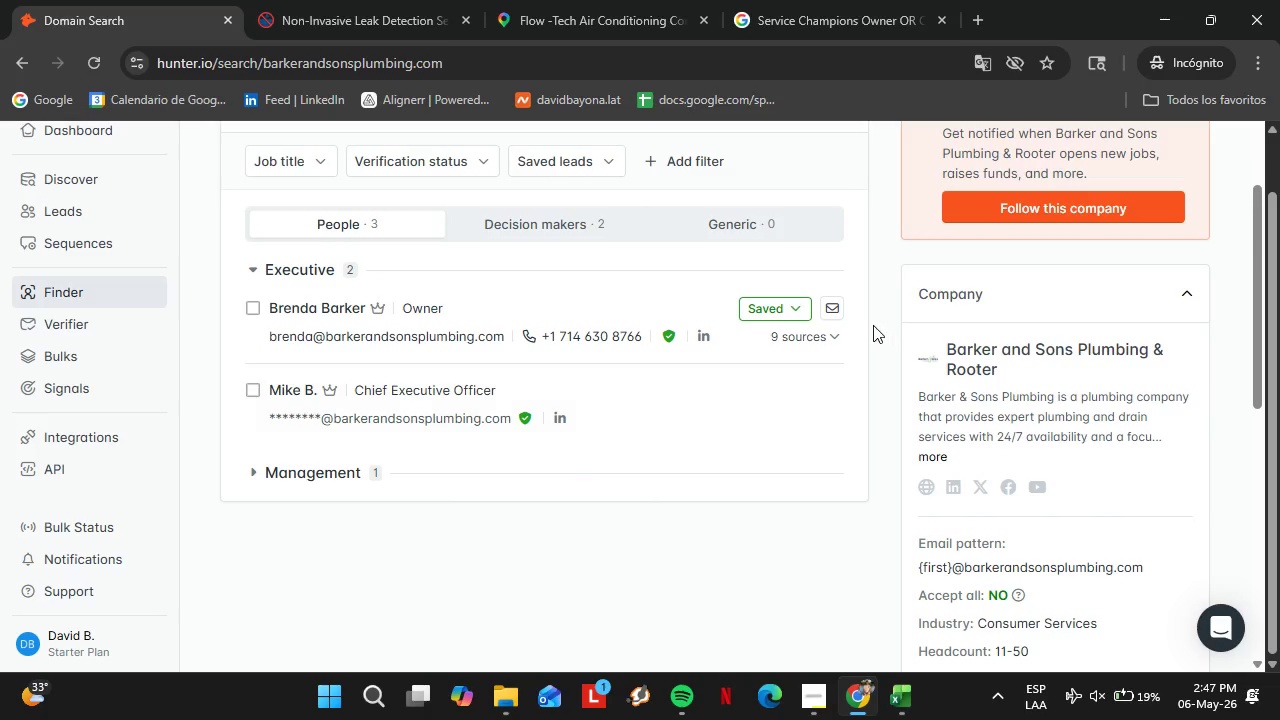 
left_click([777, 313])
 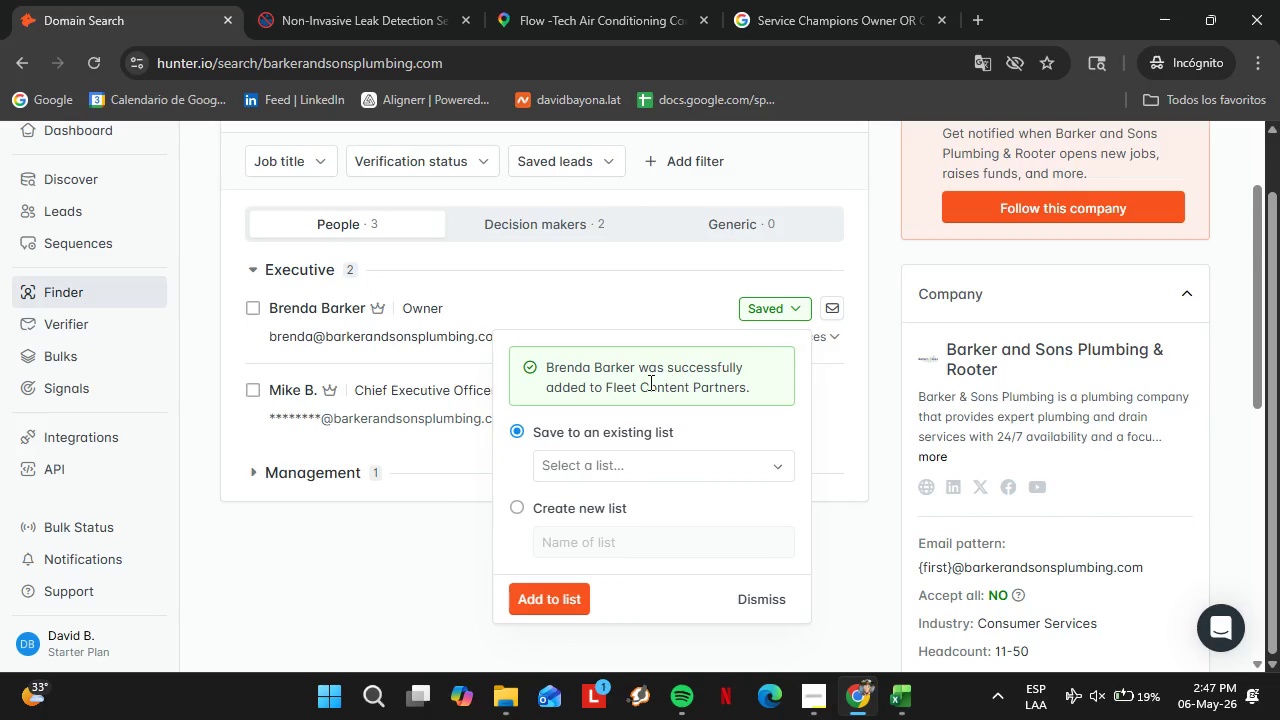 
left_click([649, 382])
 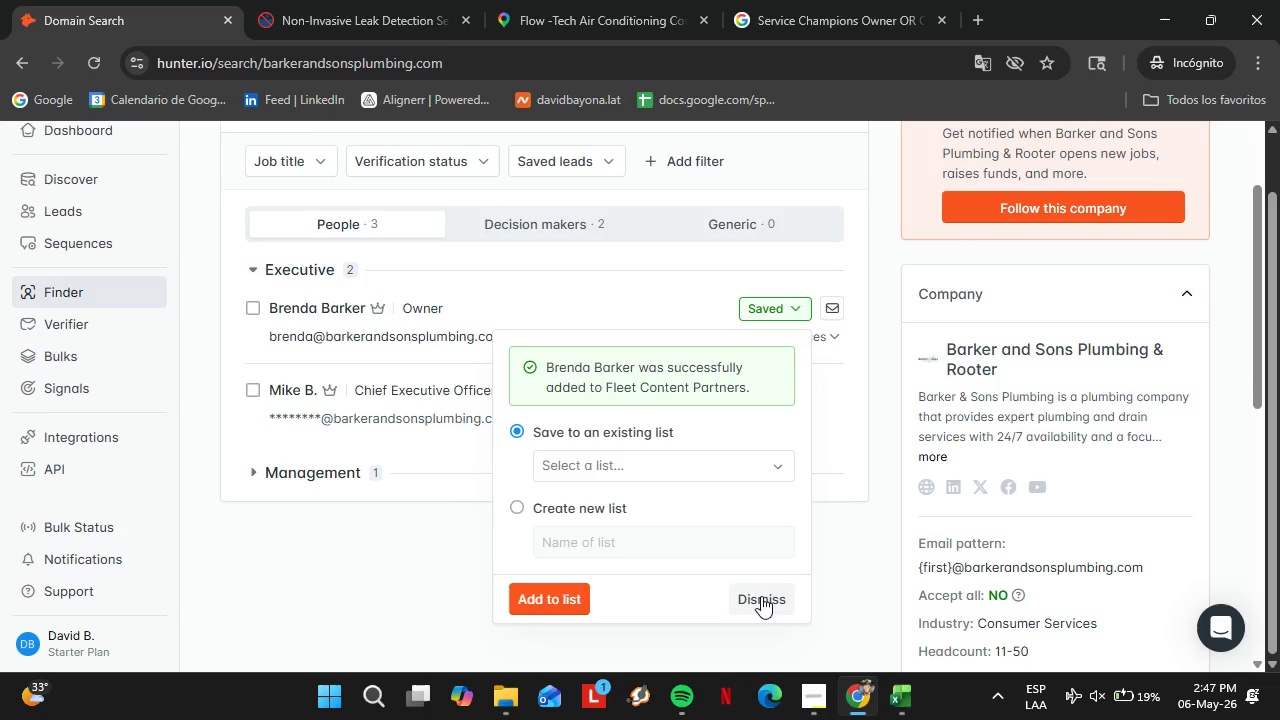 
left_click([761, 596])
 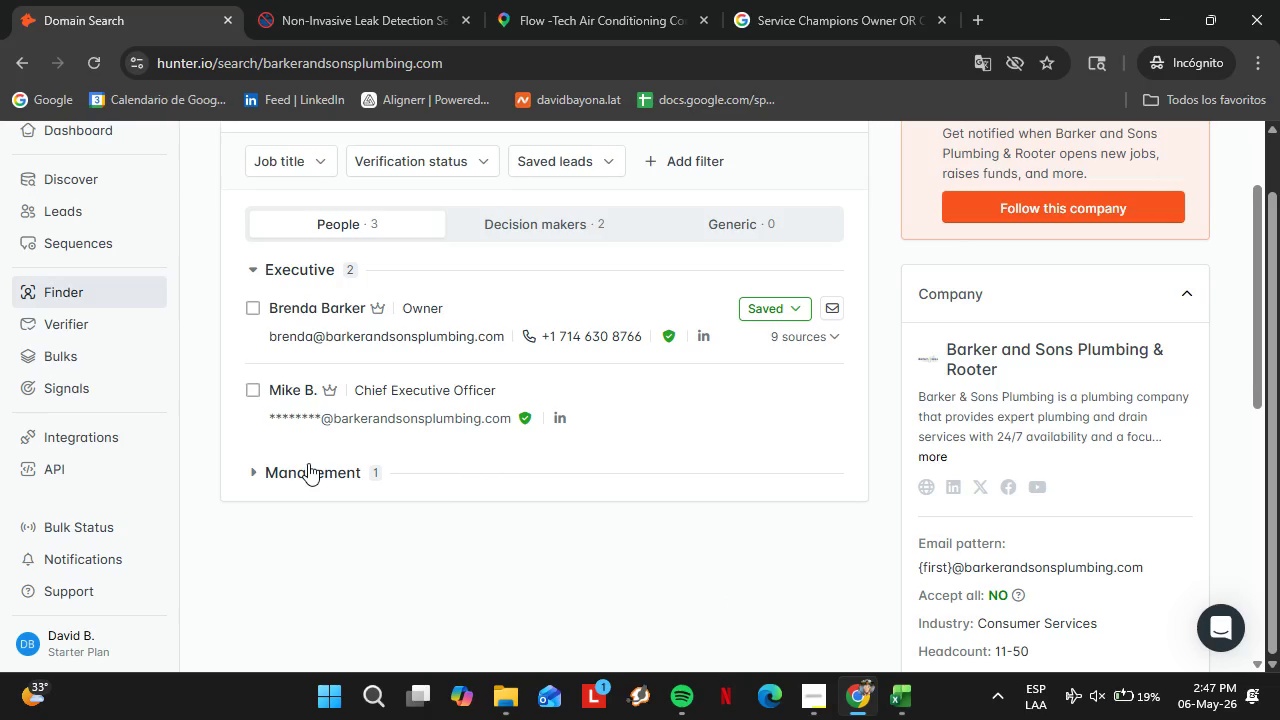 
left_click([308, 463])
 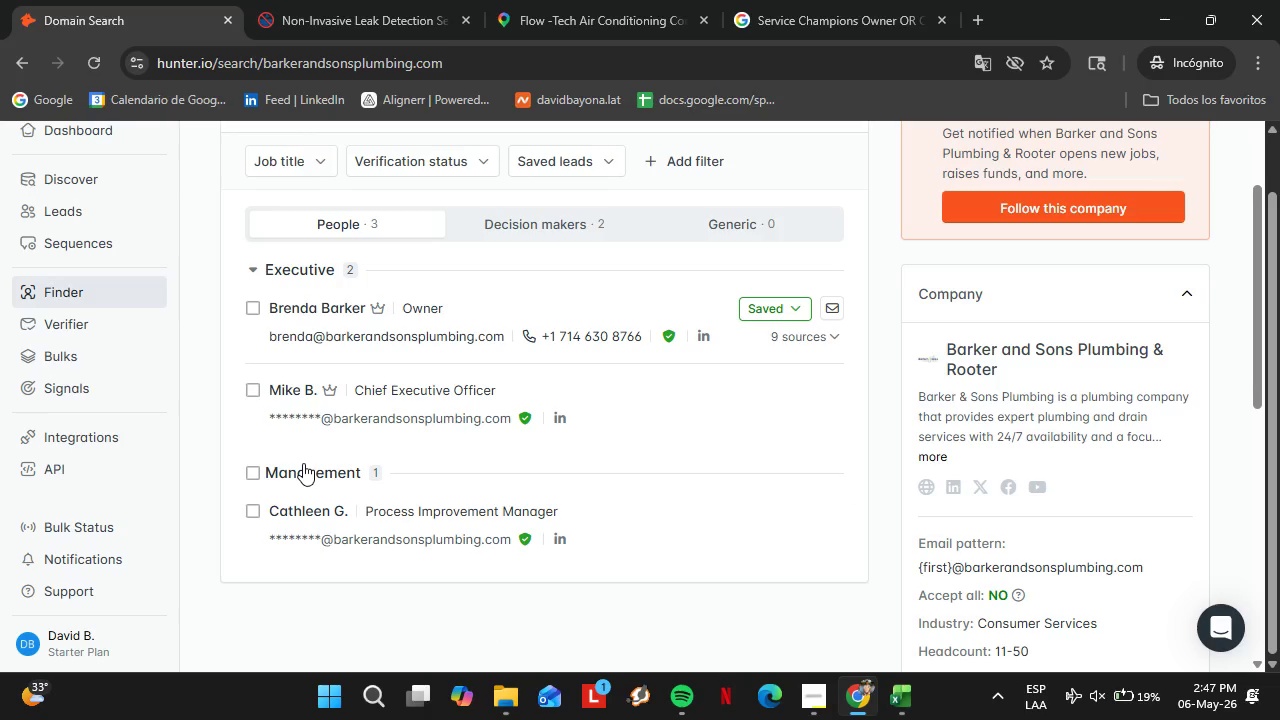 
left_click([303, 463])
 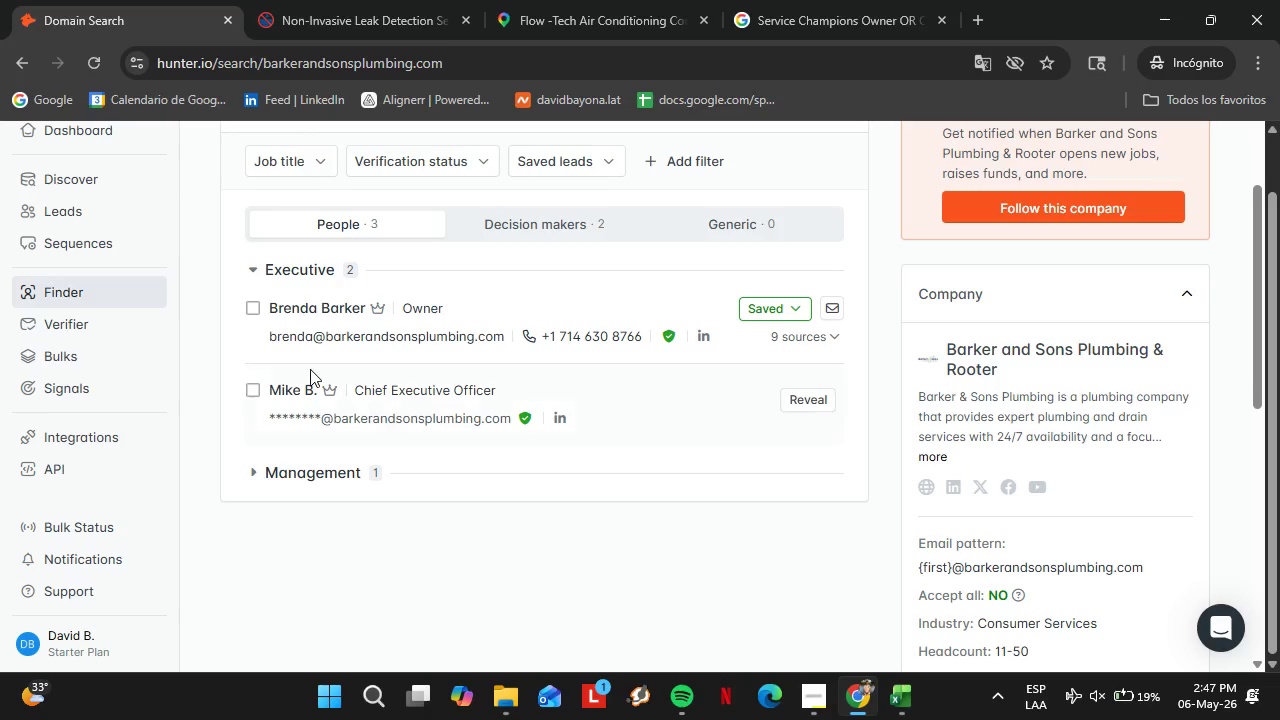 
scroll: coordinate [305, 368], scroll_direction: up, amount: 2.0
 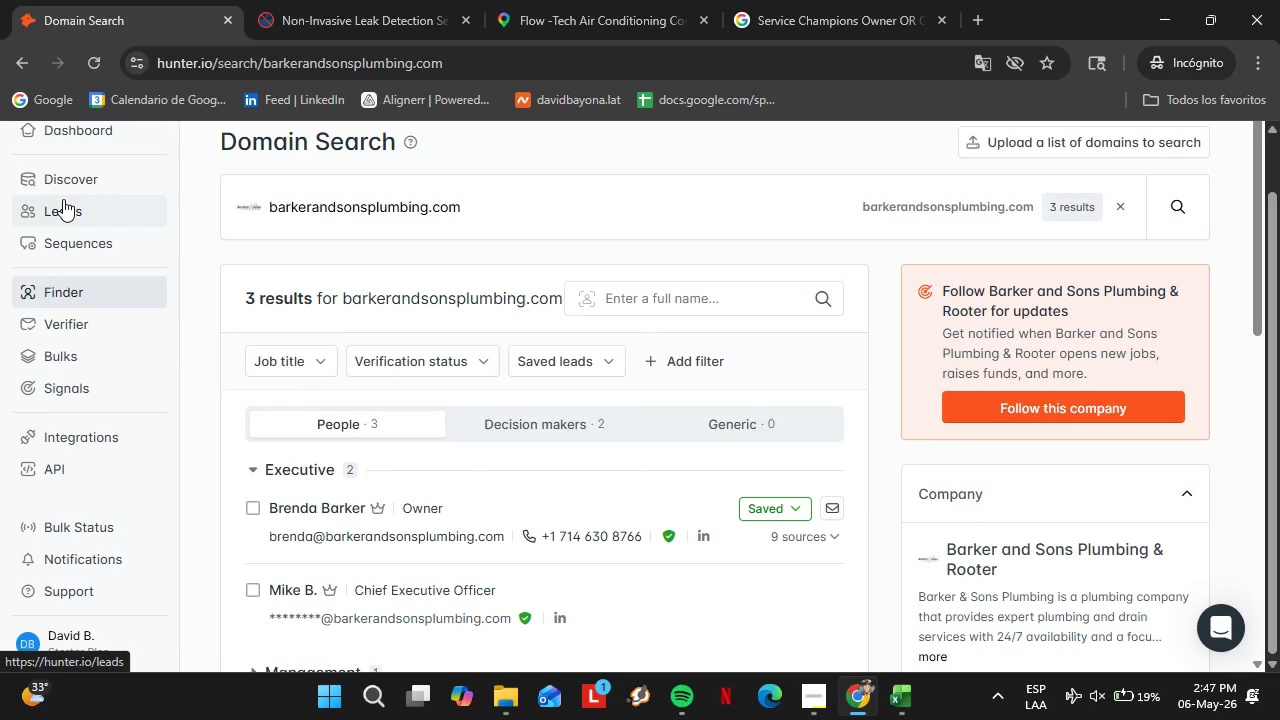 
wait(7.04)
 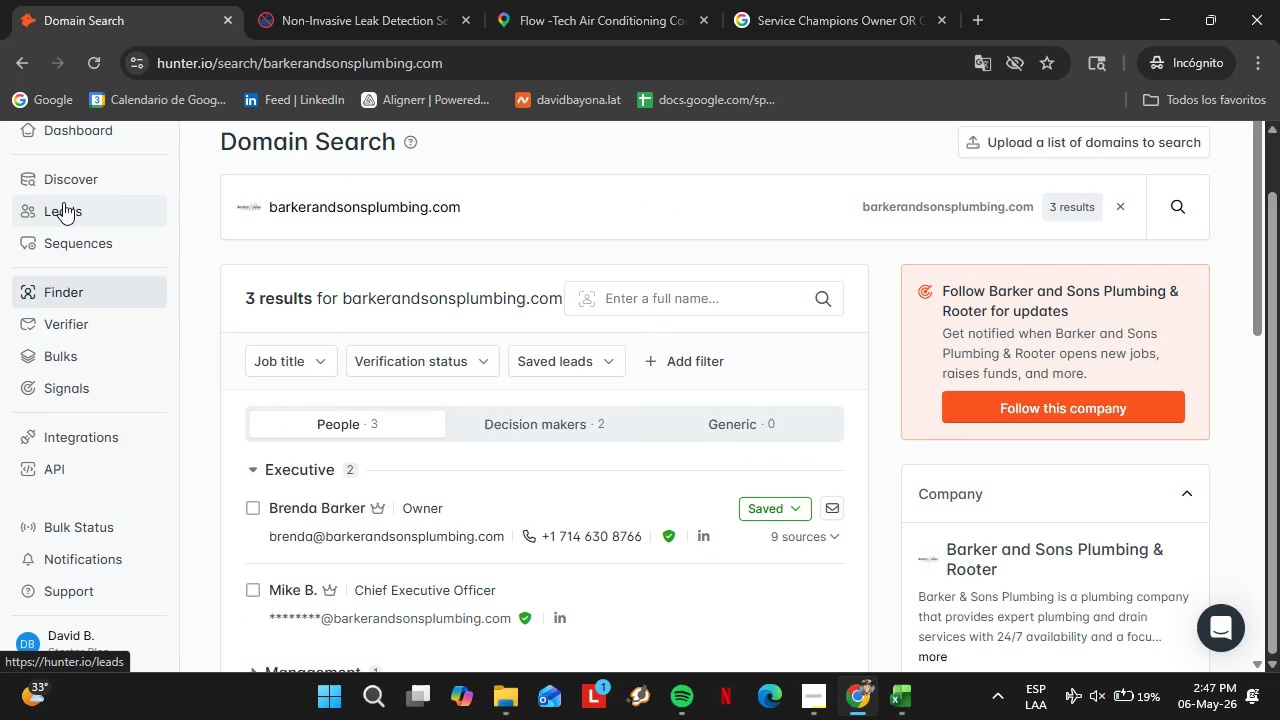 
left_click([65, 205])
 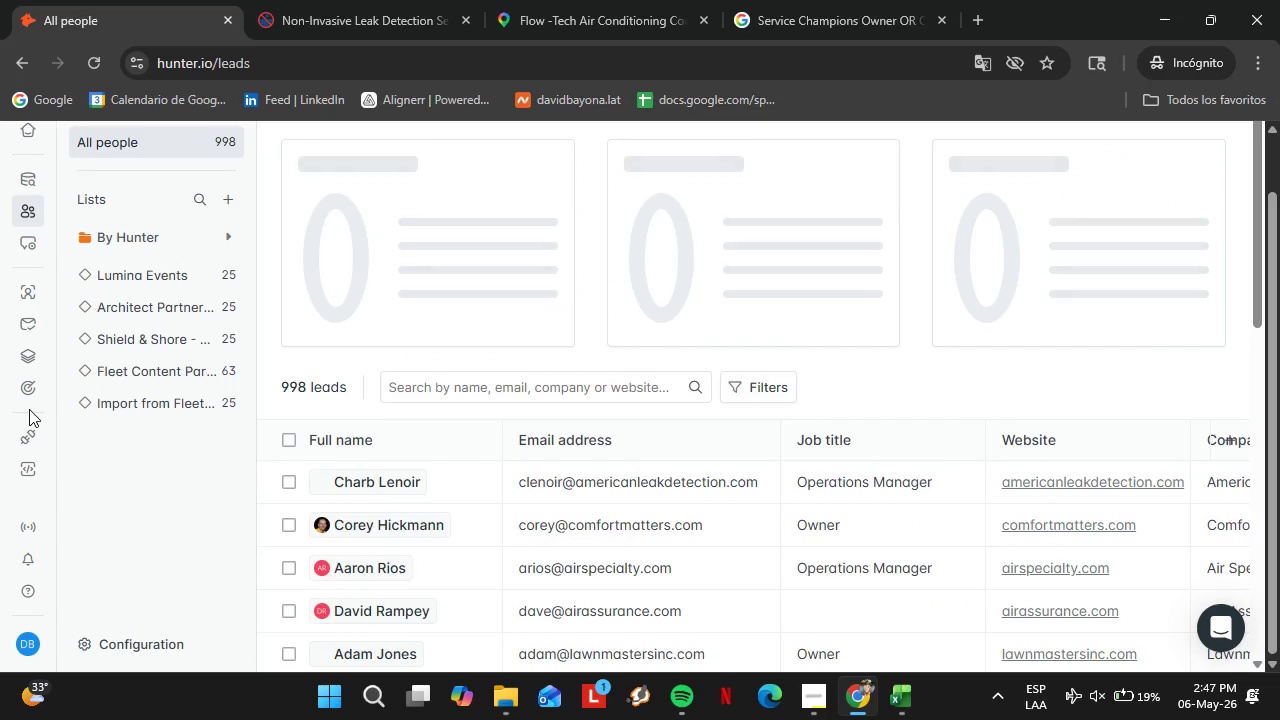 
wait(13.92)
 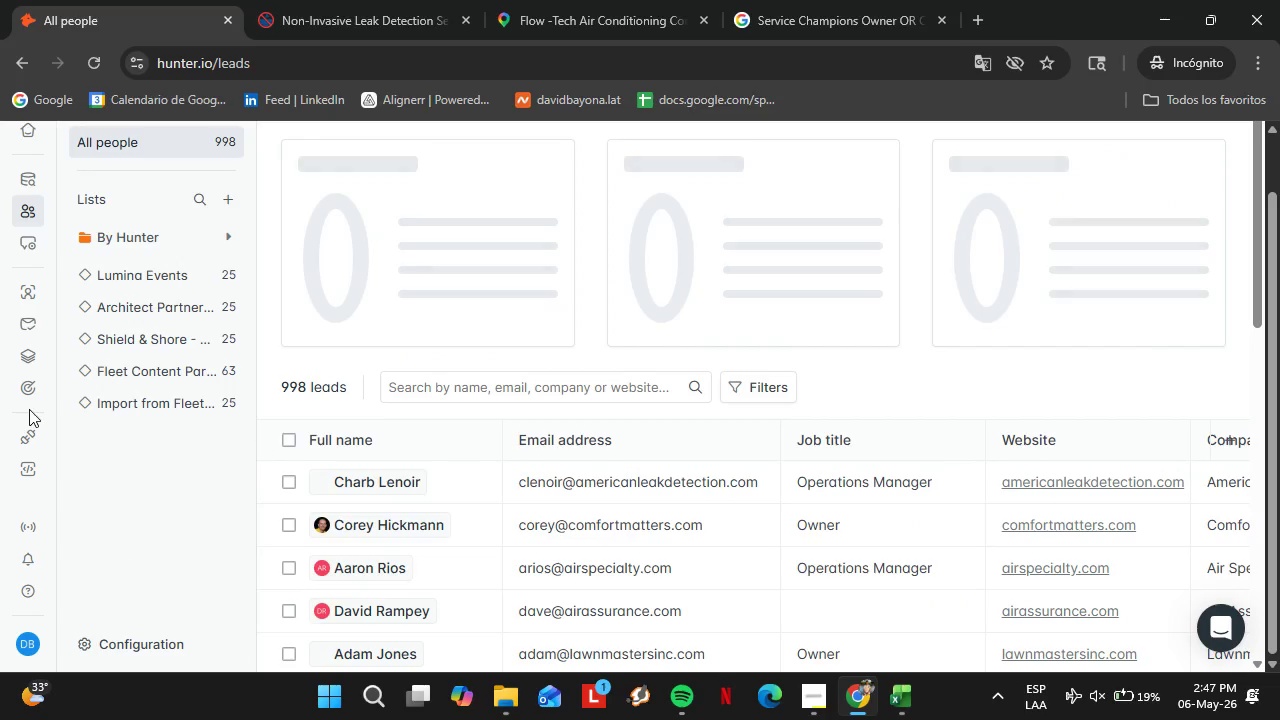 
left_click([167, 367])
 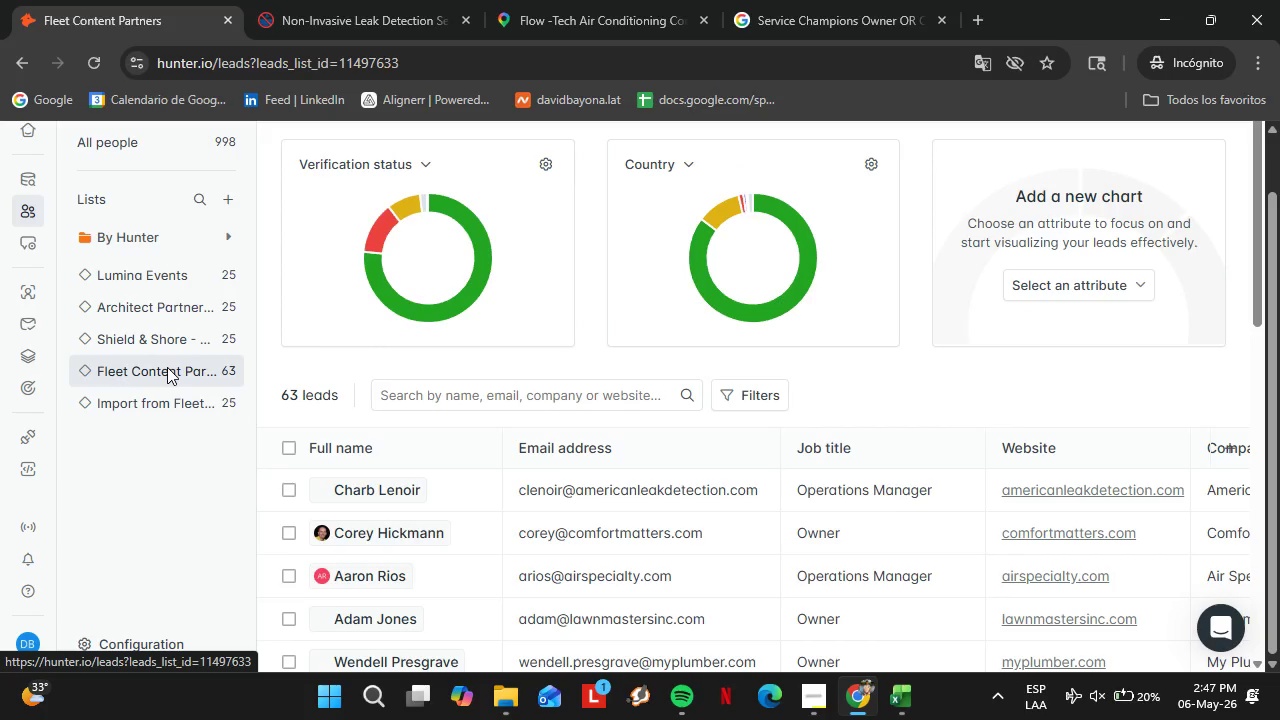 
wait(5.59)
 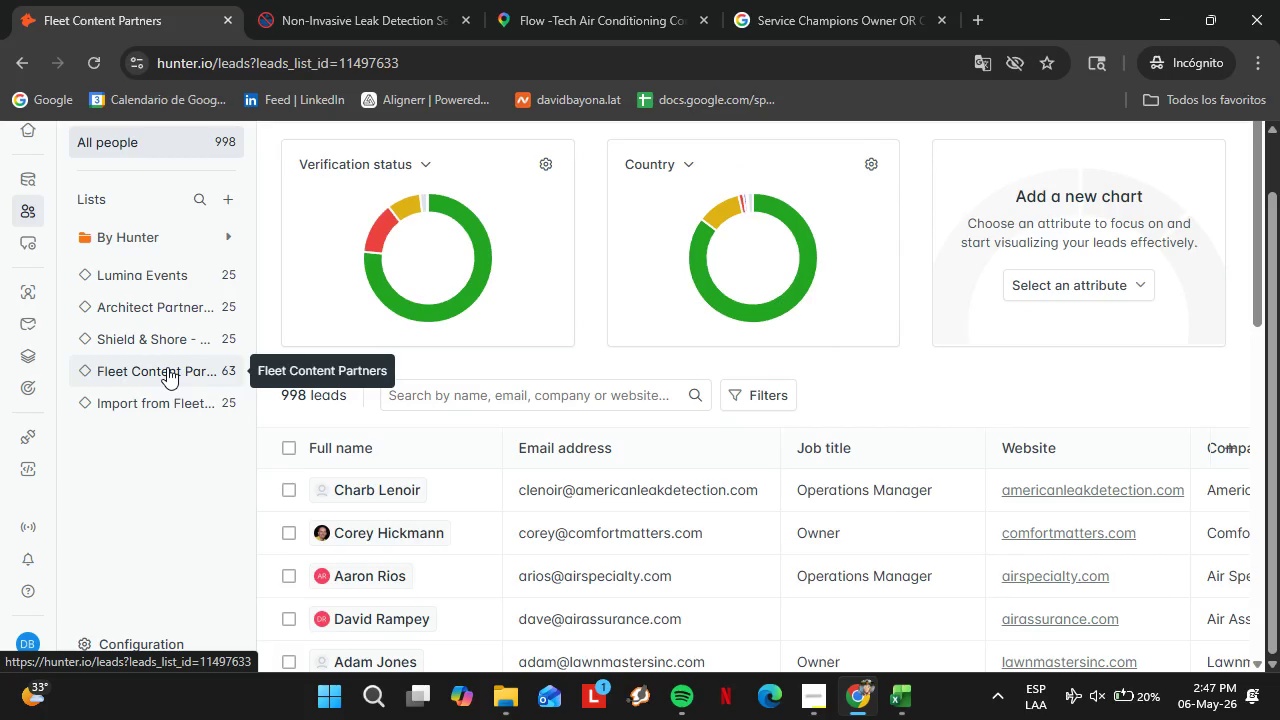 
left_click([805, 679])